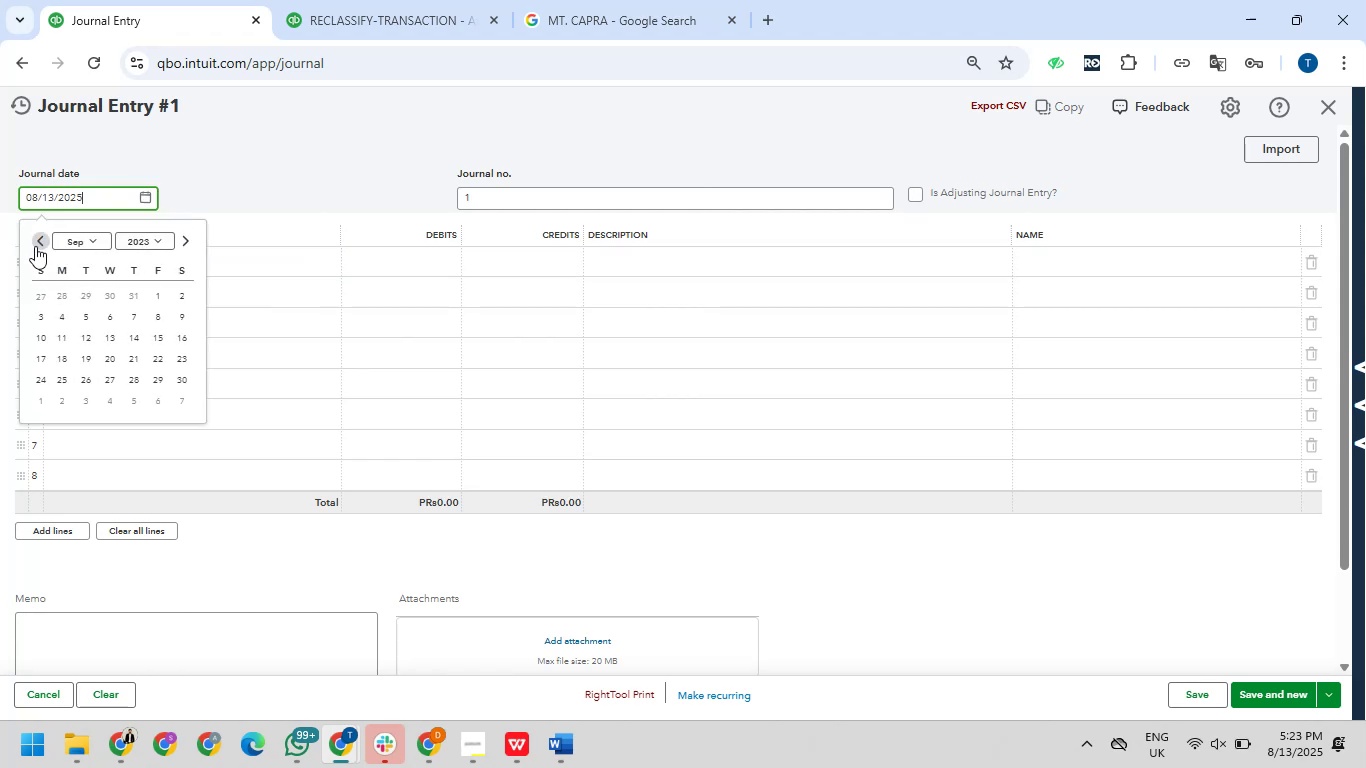 
triple_click([35, 246])
 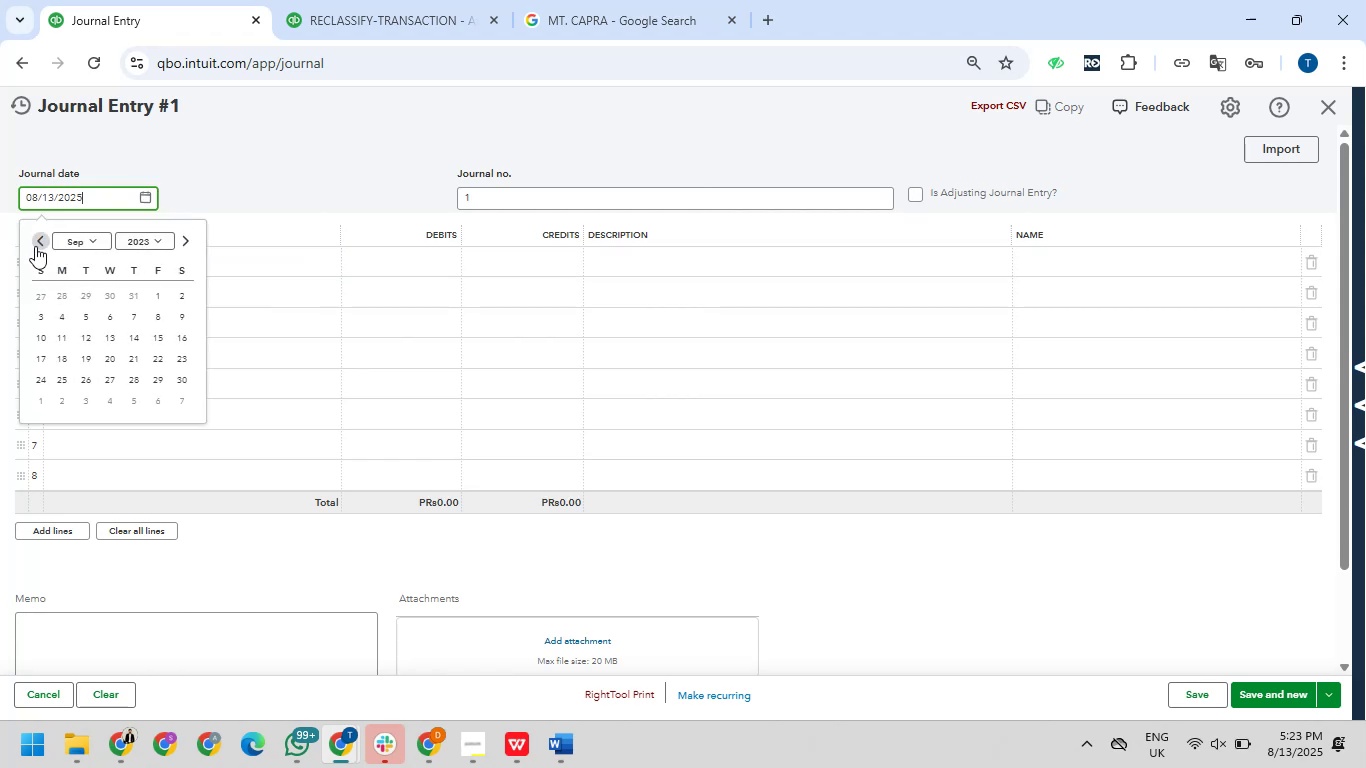 
triple_click([35, 246])
 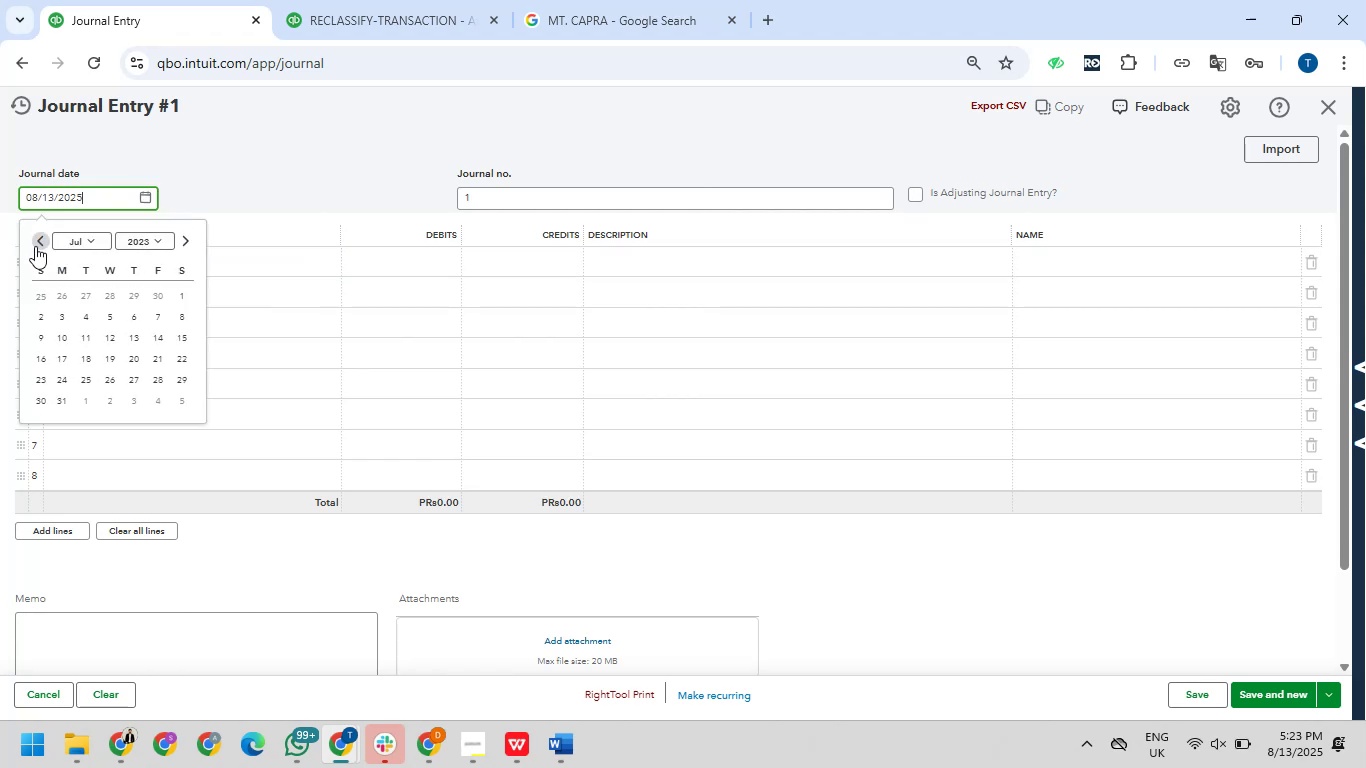 
triple_click([35, 246])
 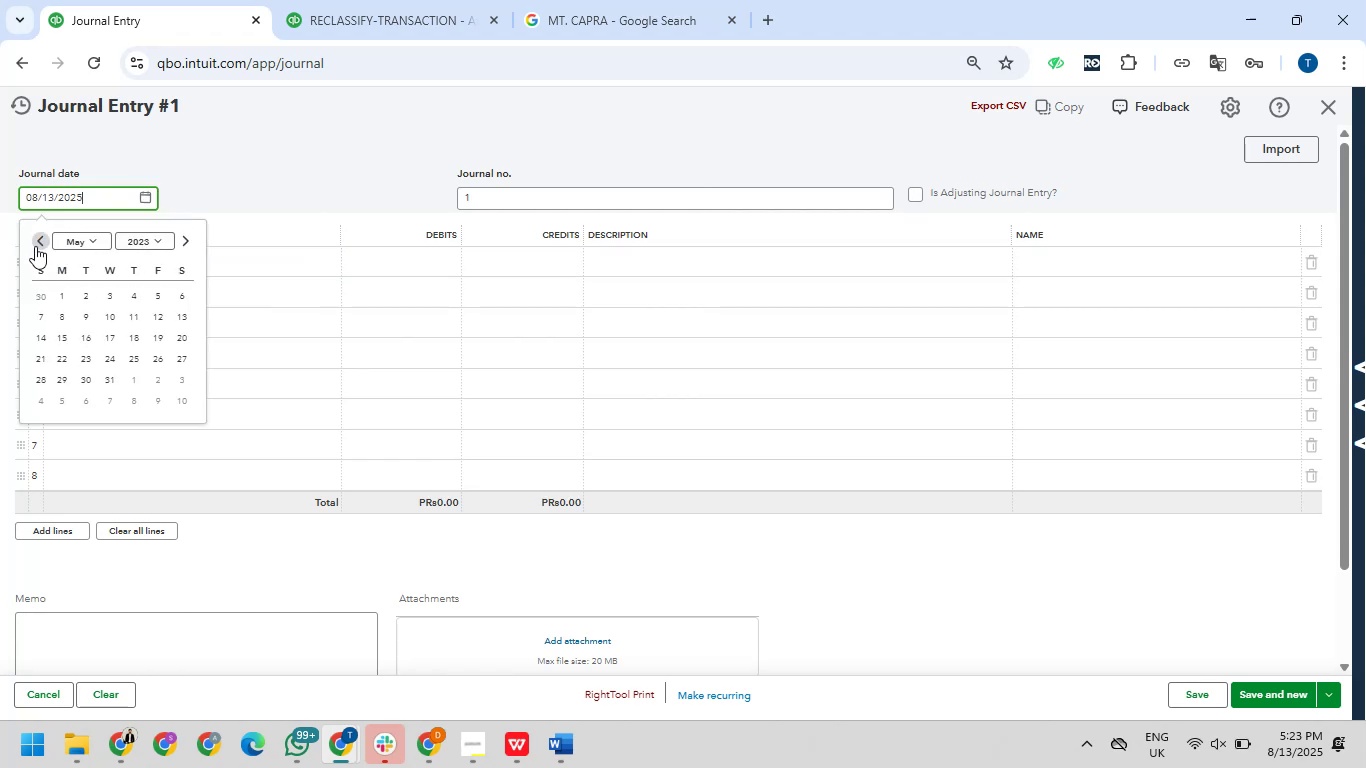 
double_click([35, 246])
 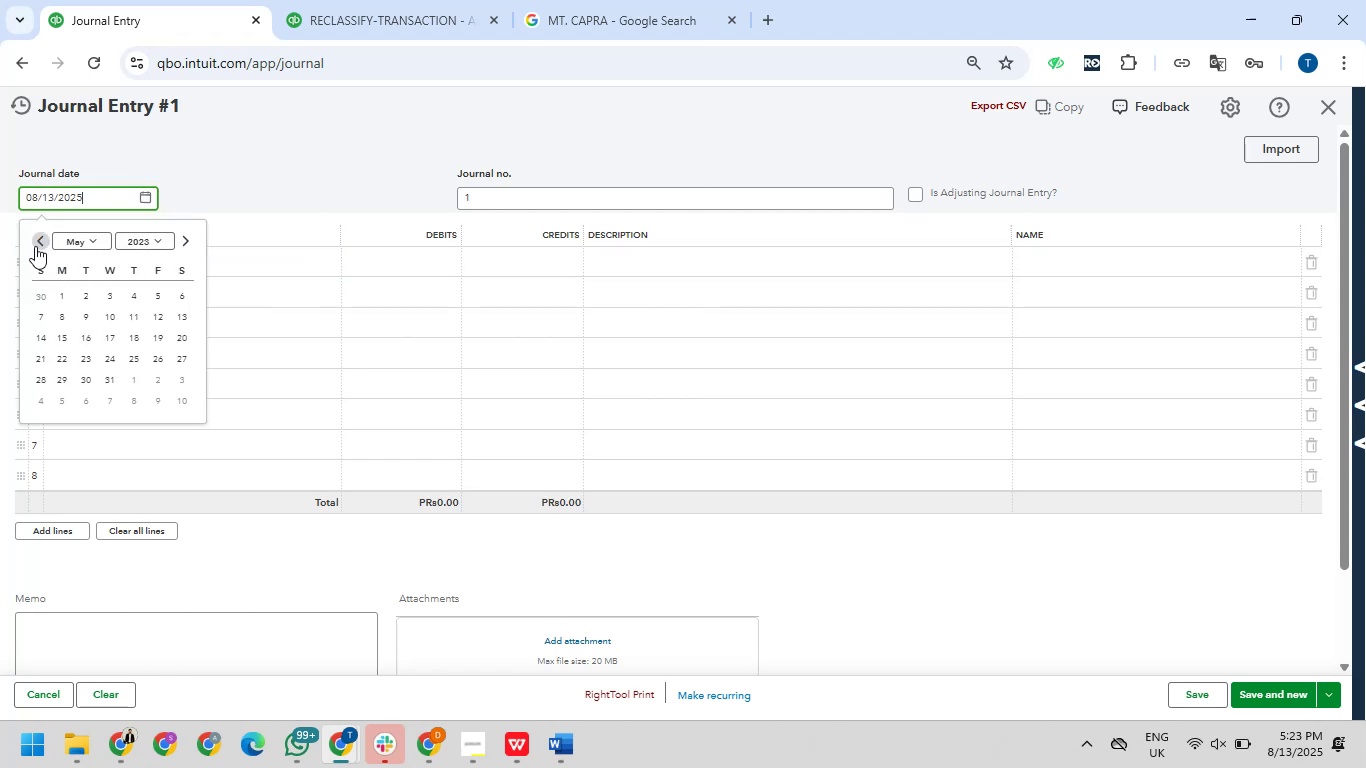 
triple_click([35, 246])
 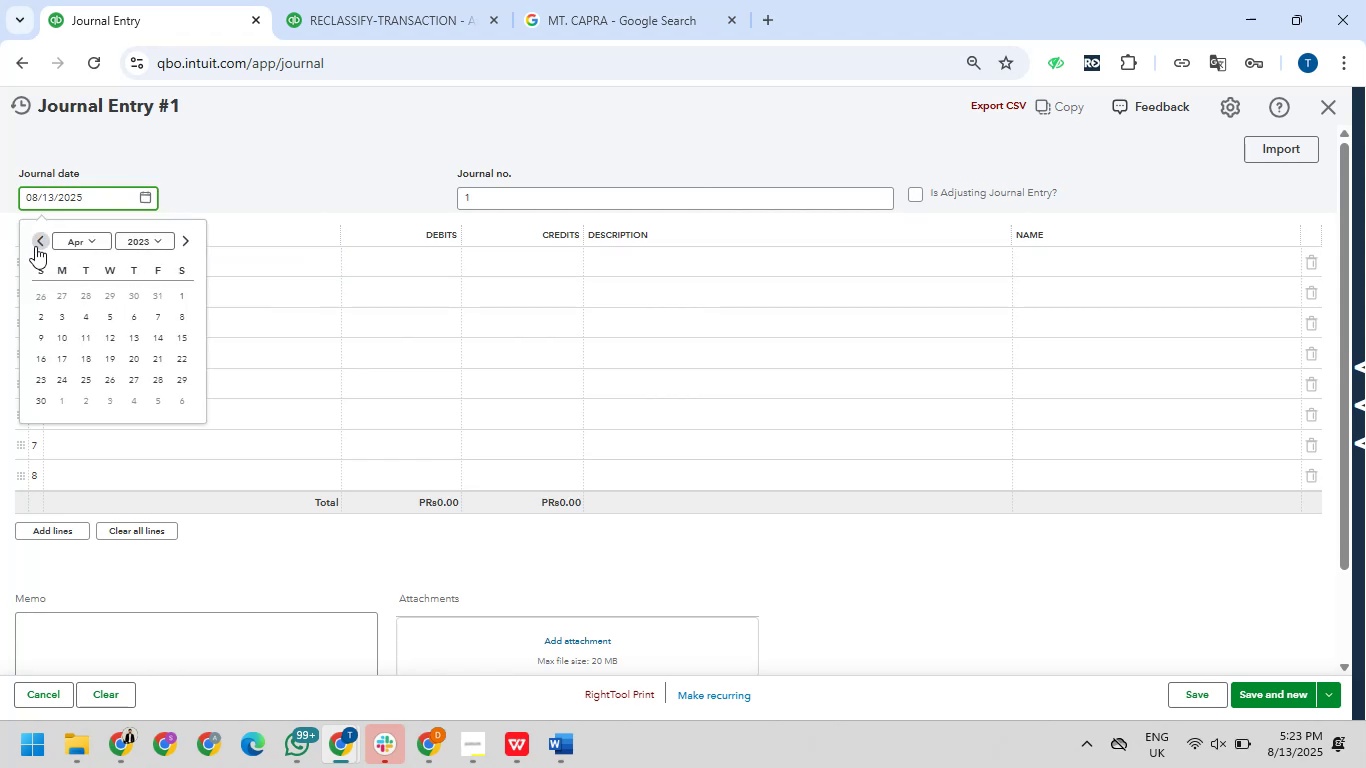 
triple_click([35, 246])
 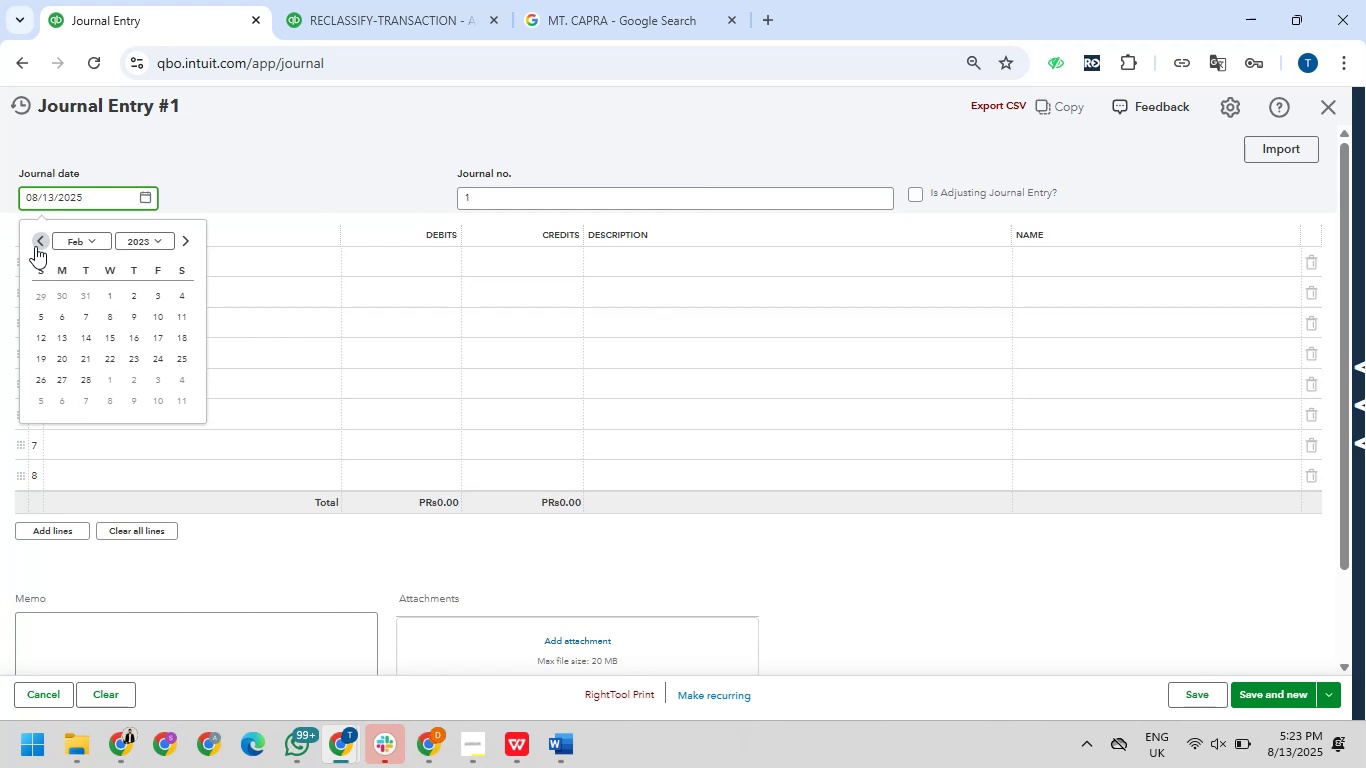 
triple_click([35, 246])
 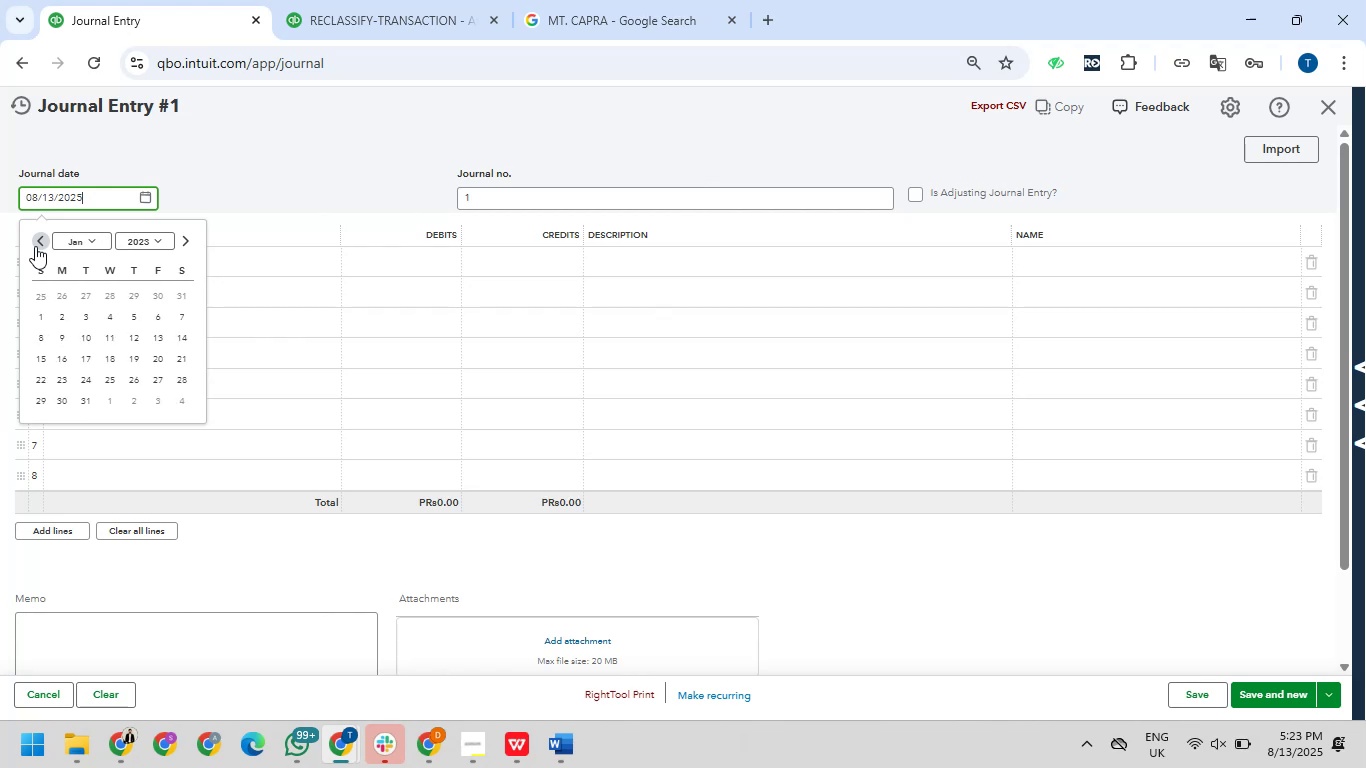 
triple_click([35, 246])
 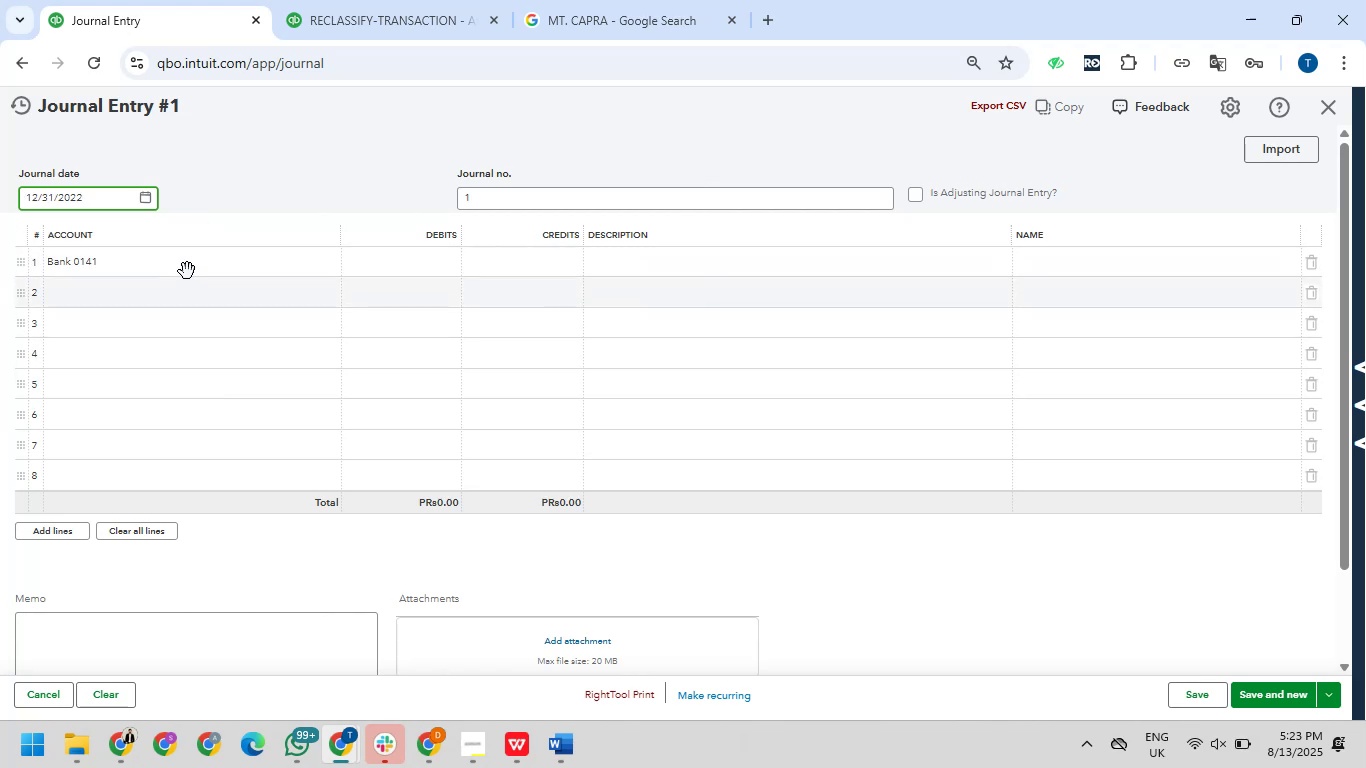 
wait(6.08)
 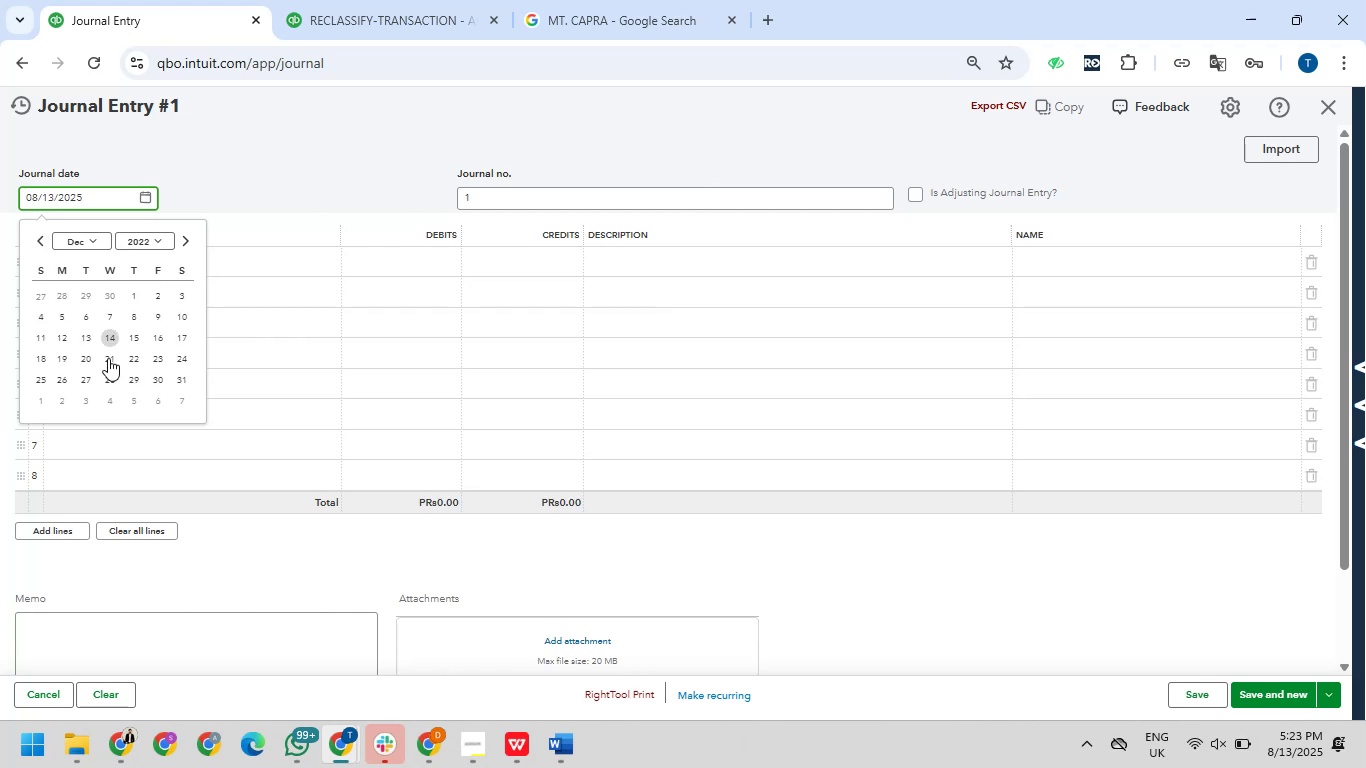 
left_click([412, 265])
 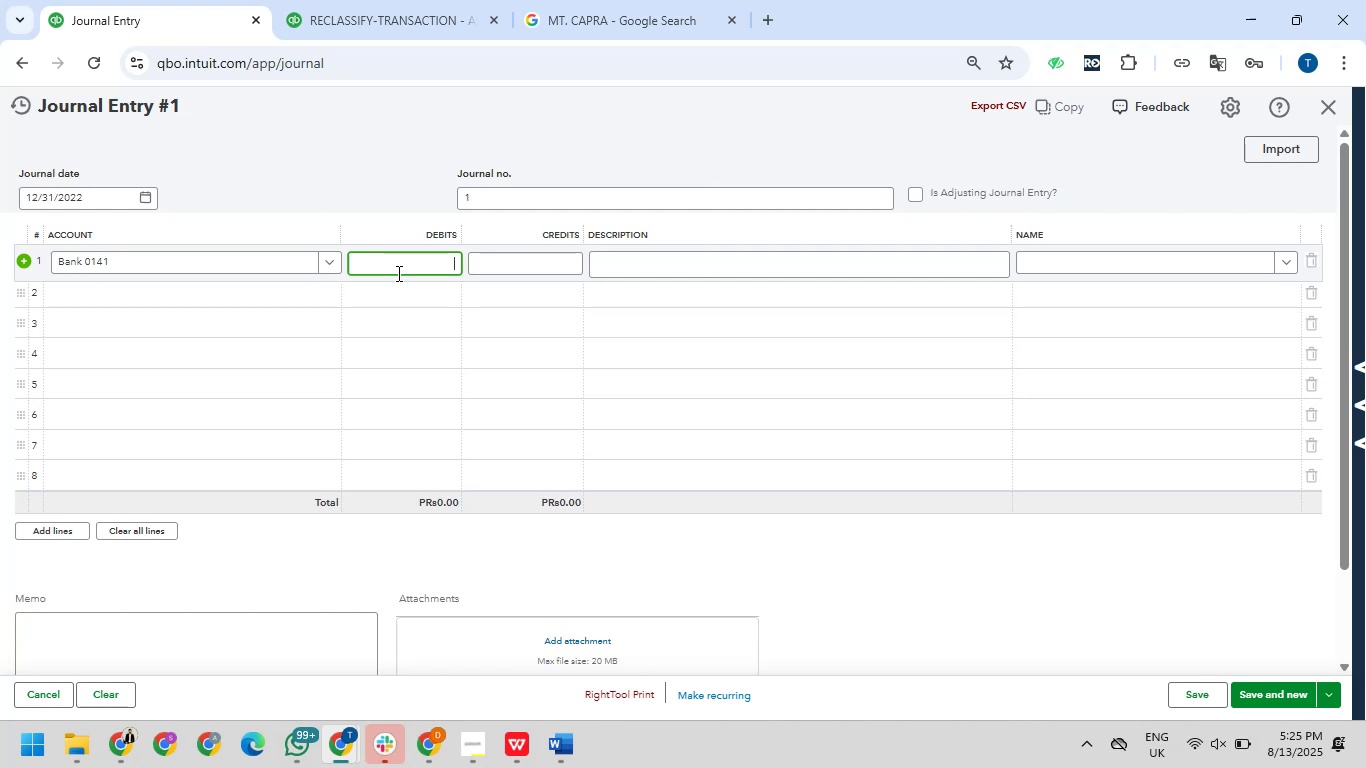 
wait(92.56)
 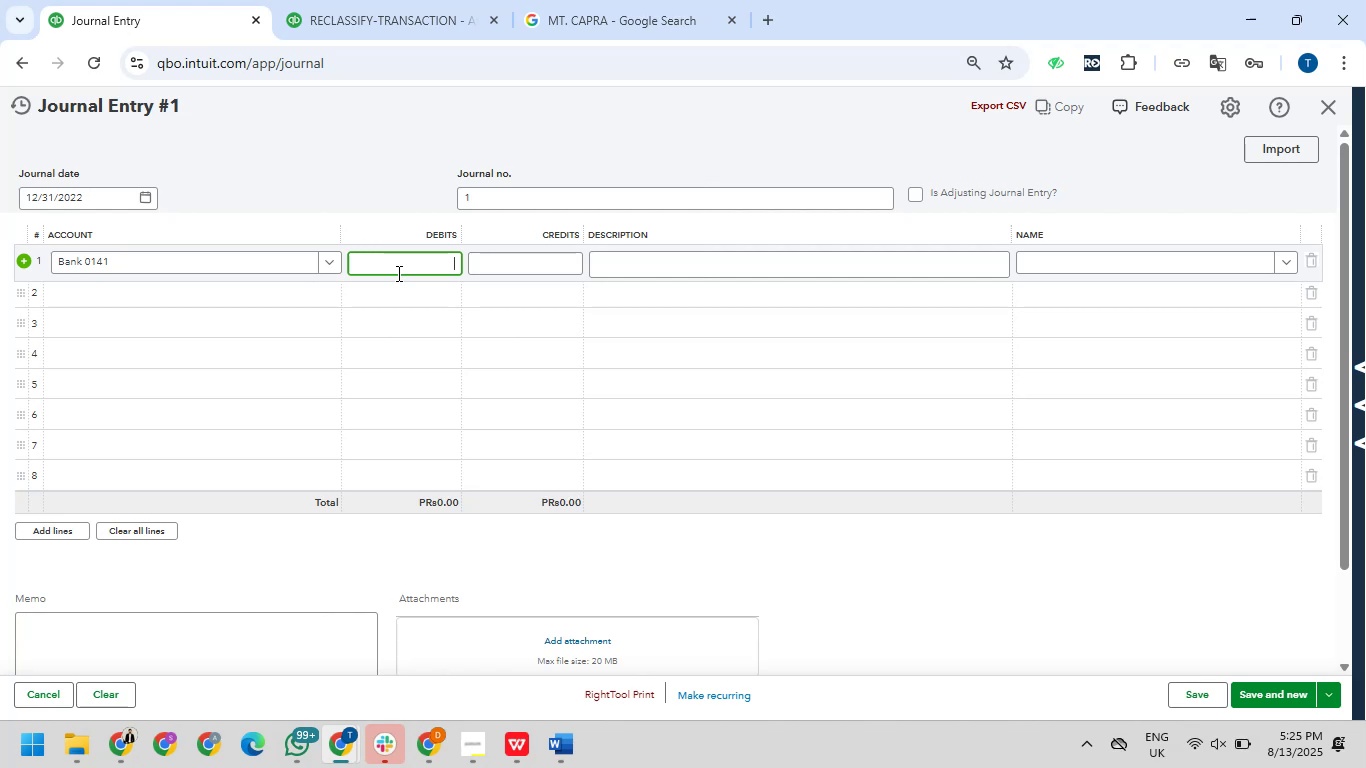 
mouse_move([517, 713])
 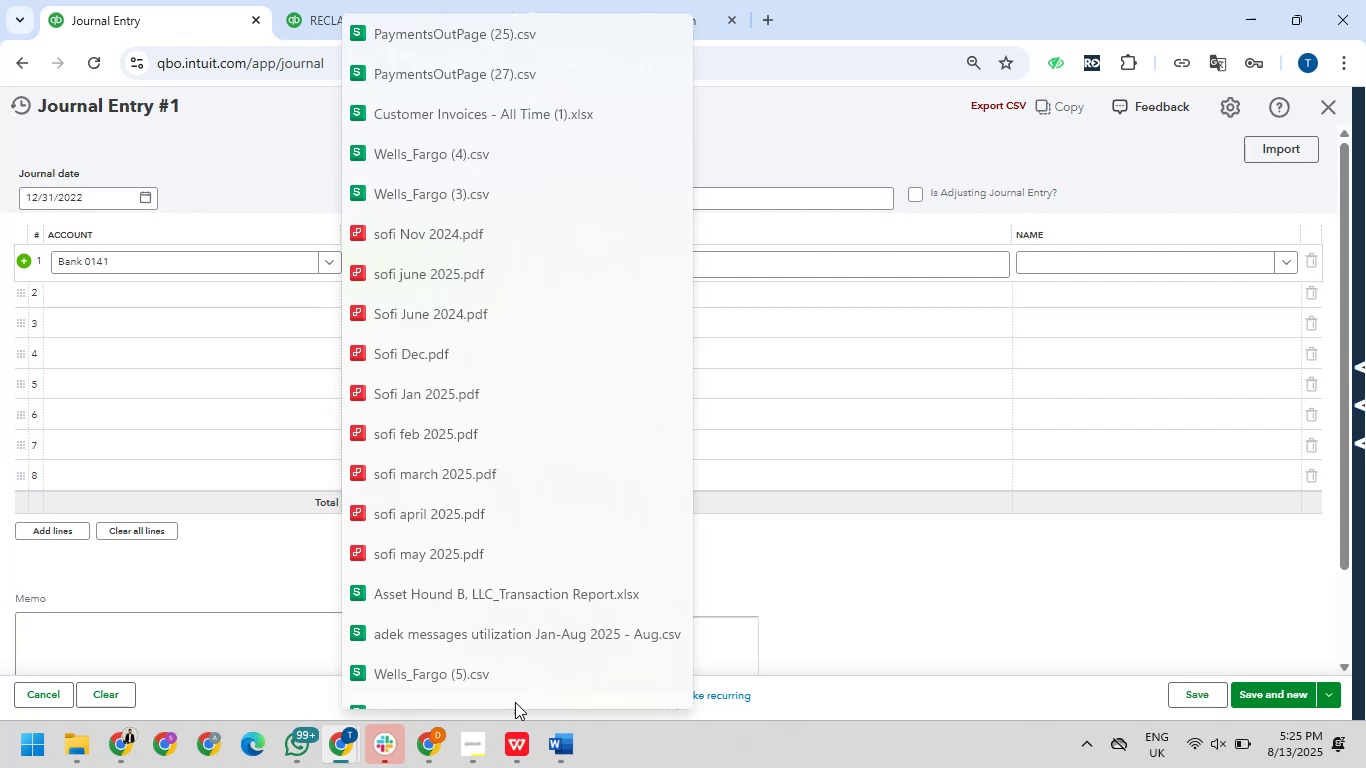 
scroll: coordinate [515, 691], scroll_direction: down, amount: 6.0
 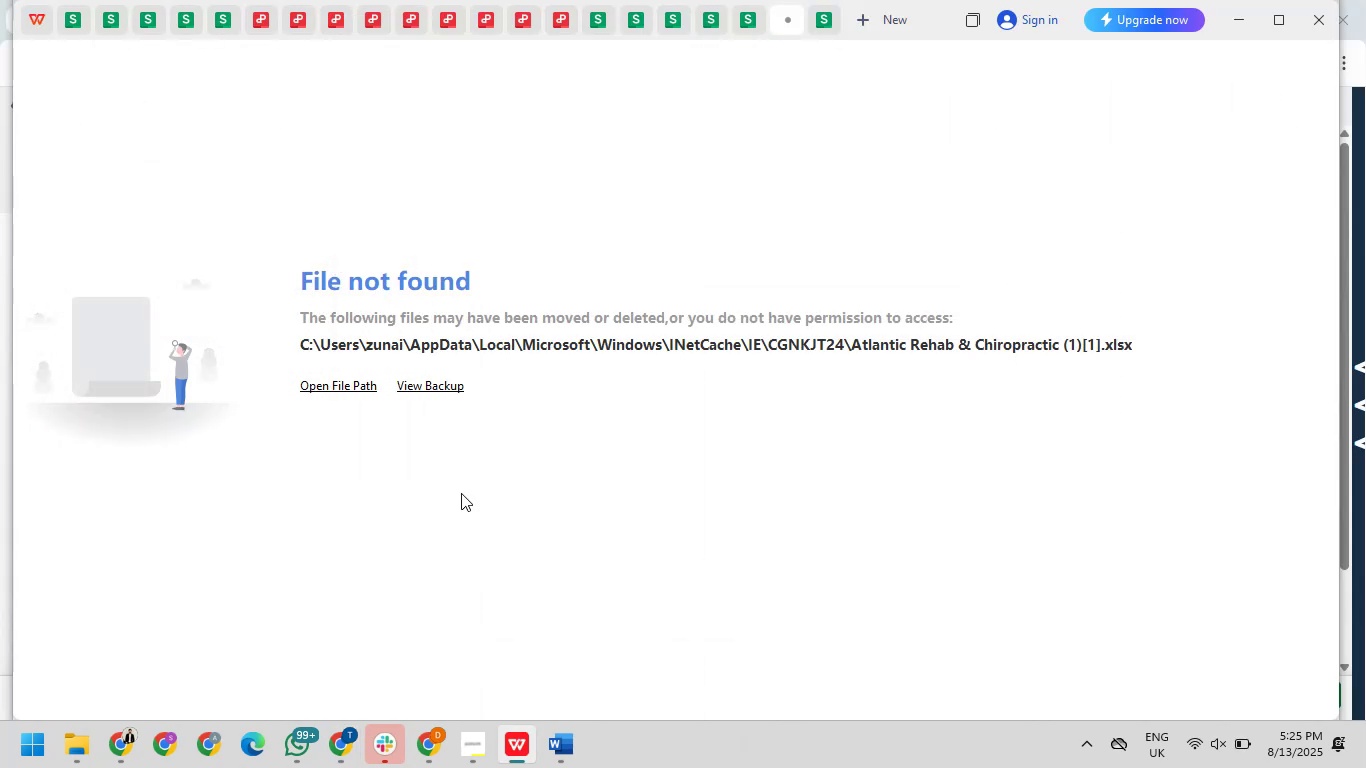 
left_click([346, 394])
 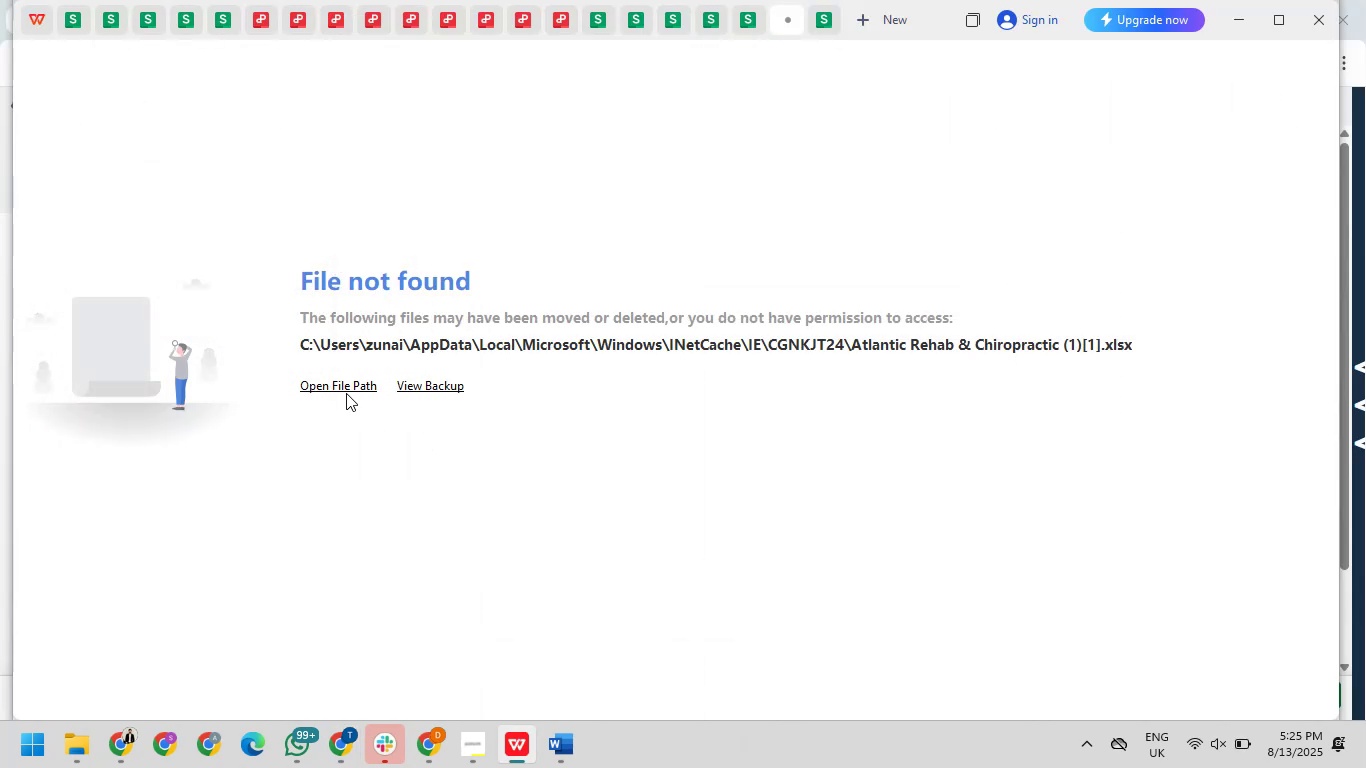 
left_click_drag(start_coordinate=[399, 392], to_coordinate=[440, 364])
 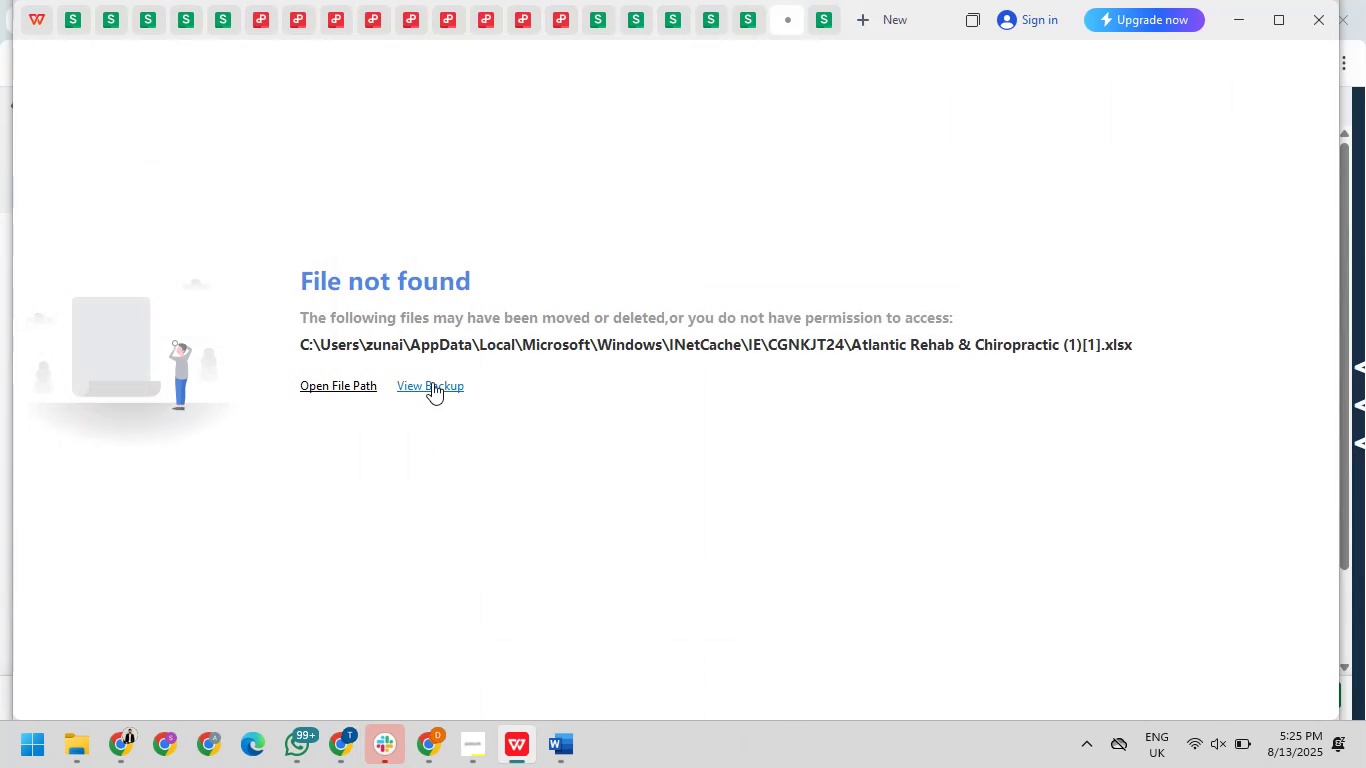 
double_click([432, 382])
 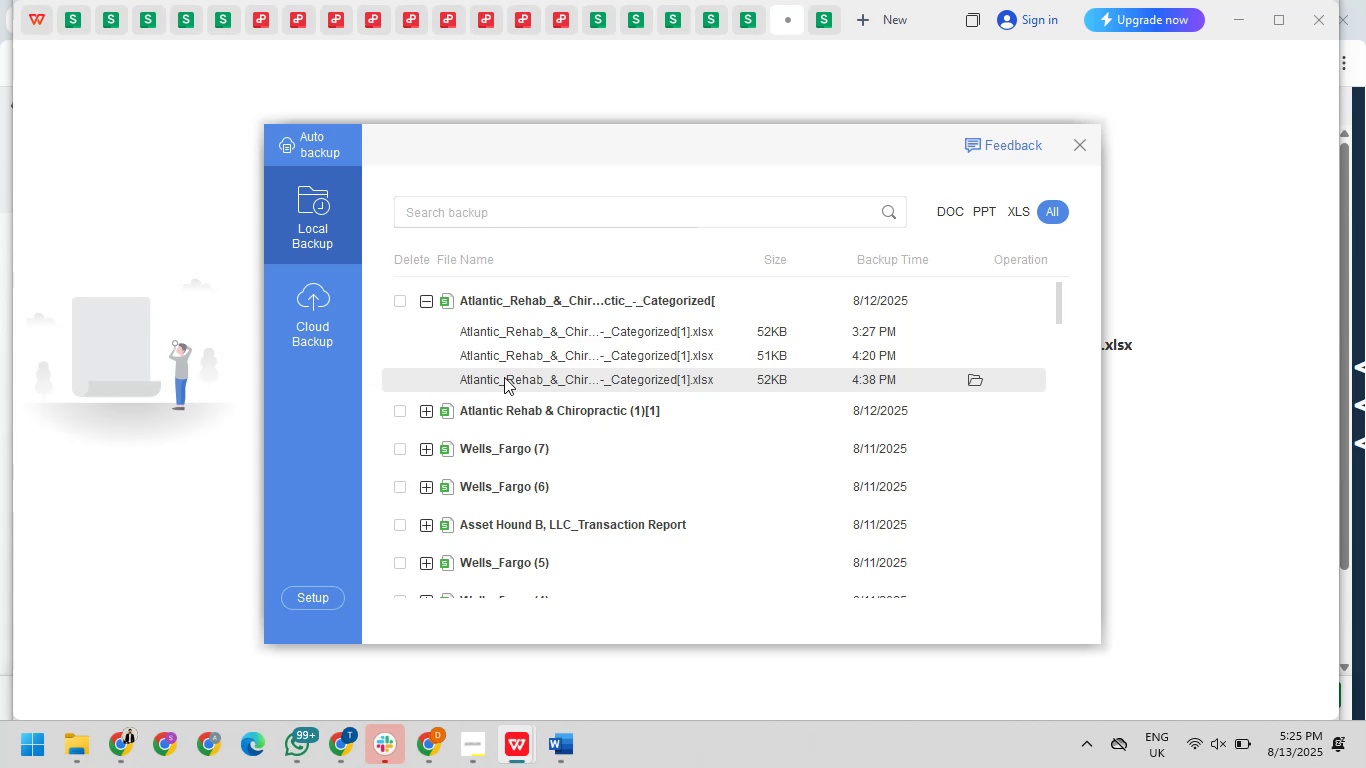 
double_click([523, 378])
 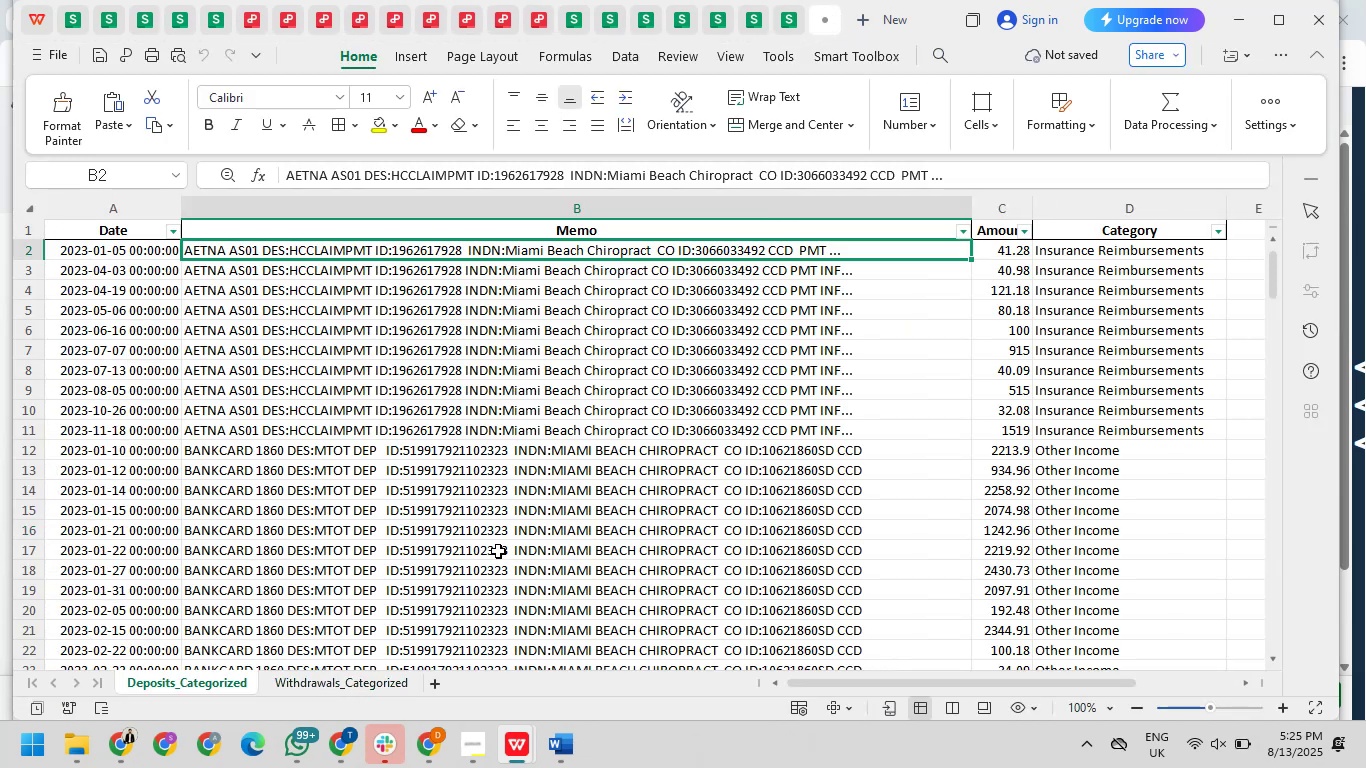 
wait(7.22)
 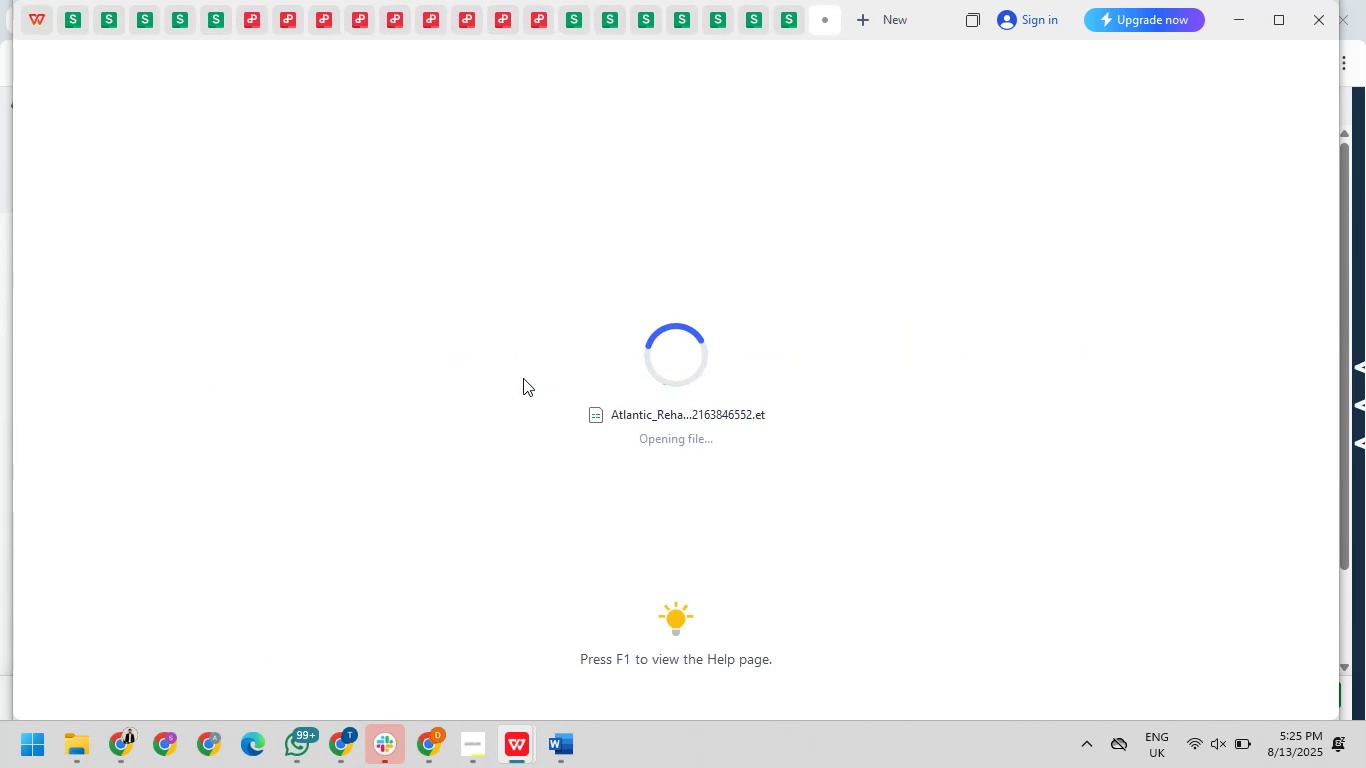 
left_click([782, 20])
 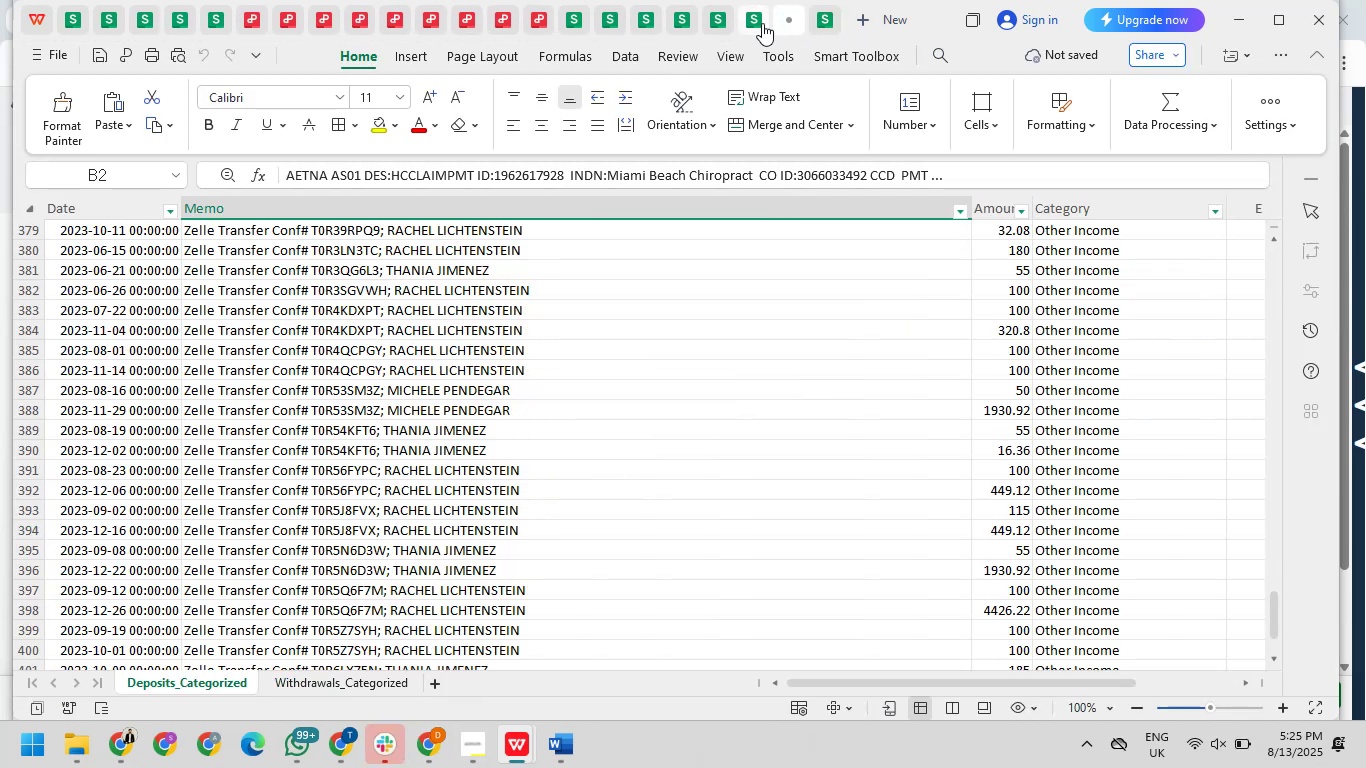 
left_click([753, 23])
 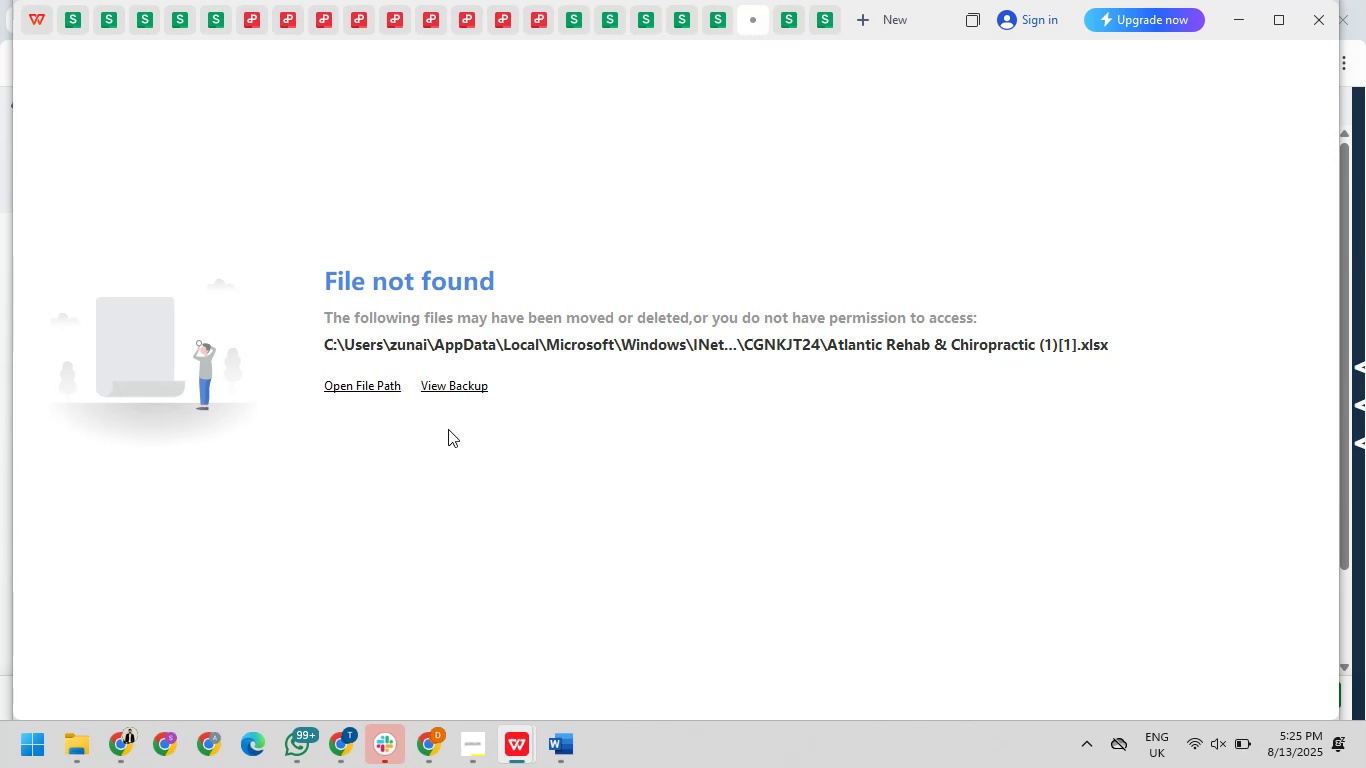 
left_click([451, 384])
 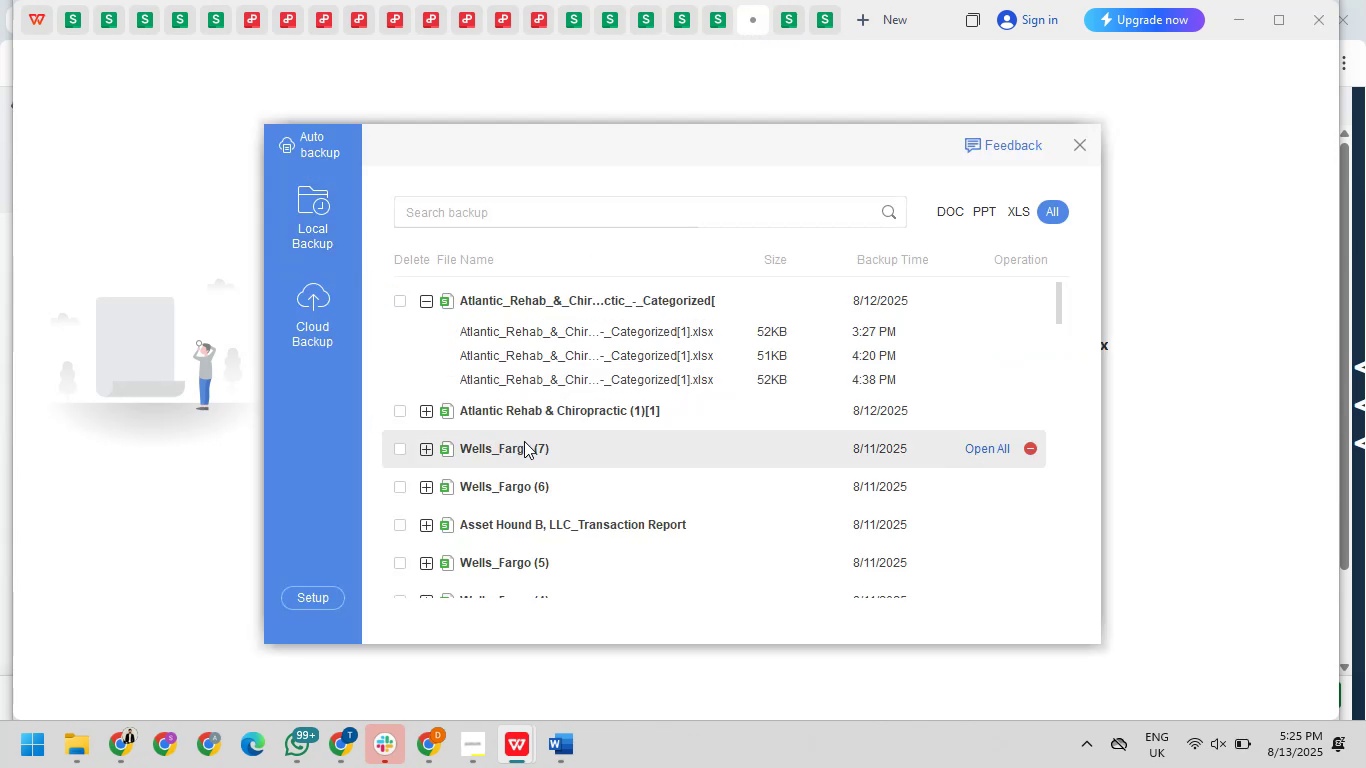 
double_click([537, 418])
 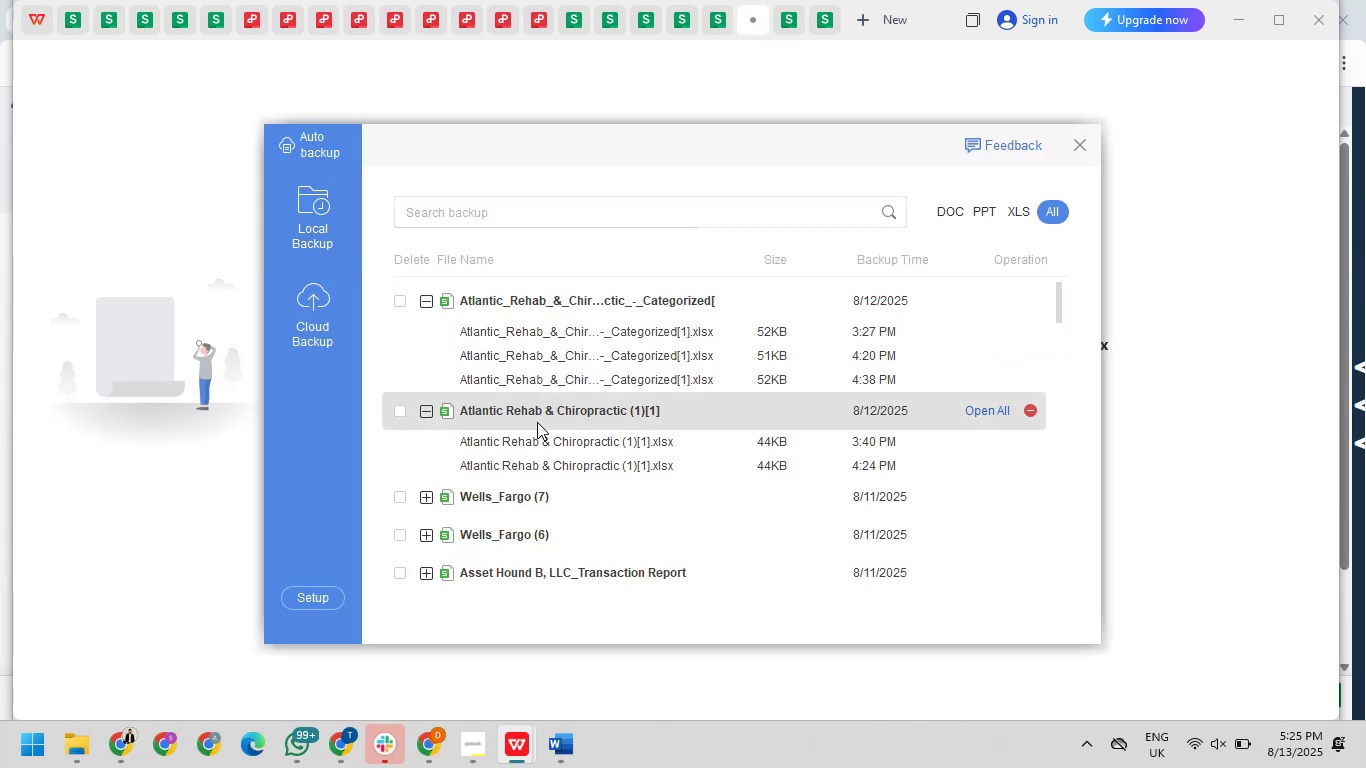 
double_click([538, 433])
 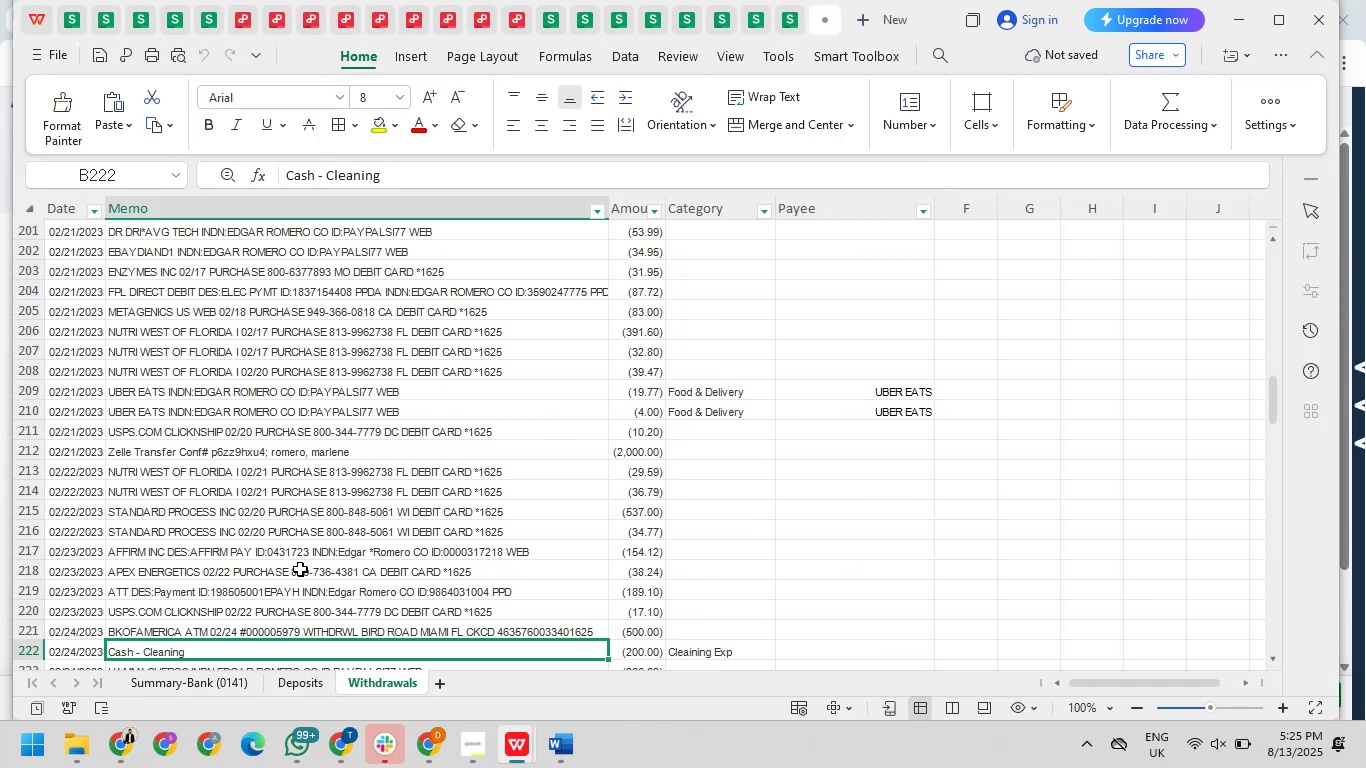 
left_click([195, 680])
 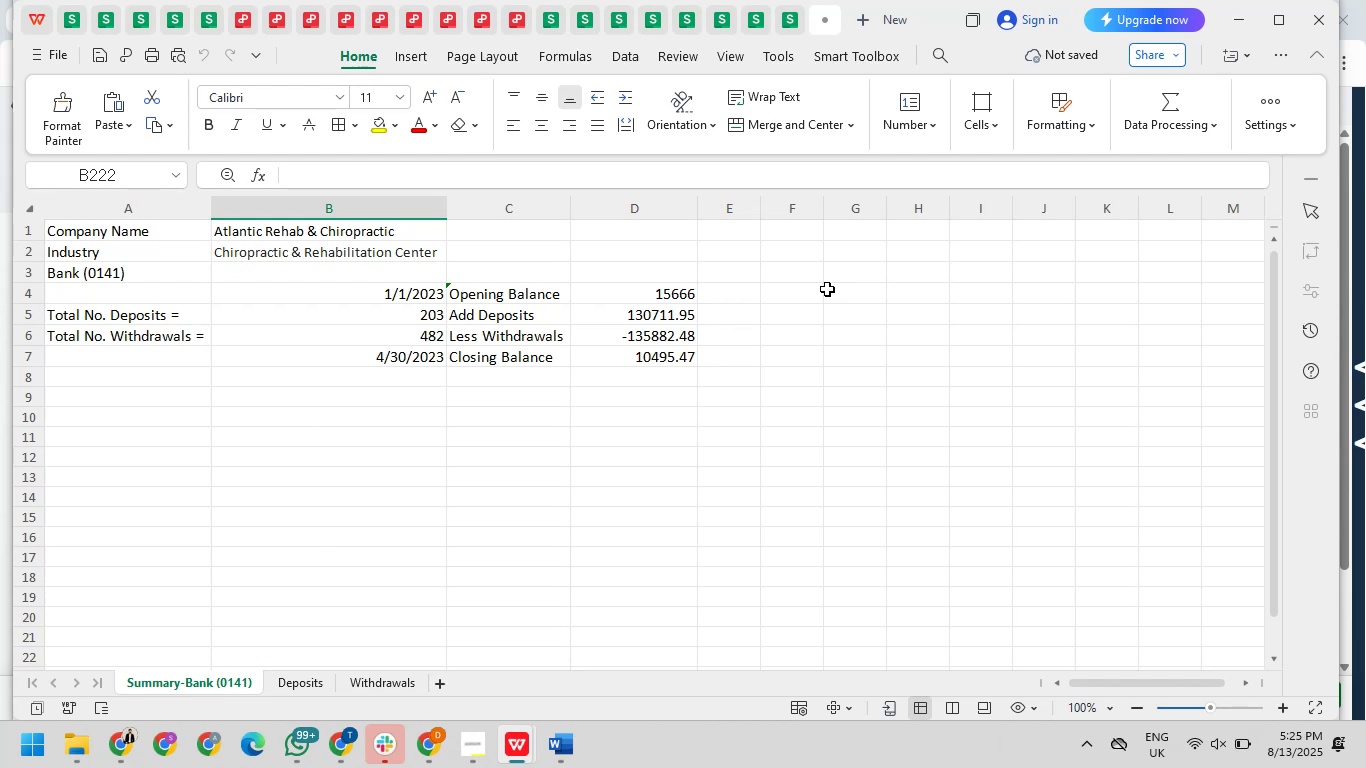 
left_click([687, 287])
 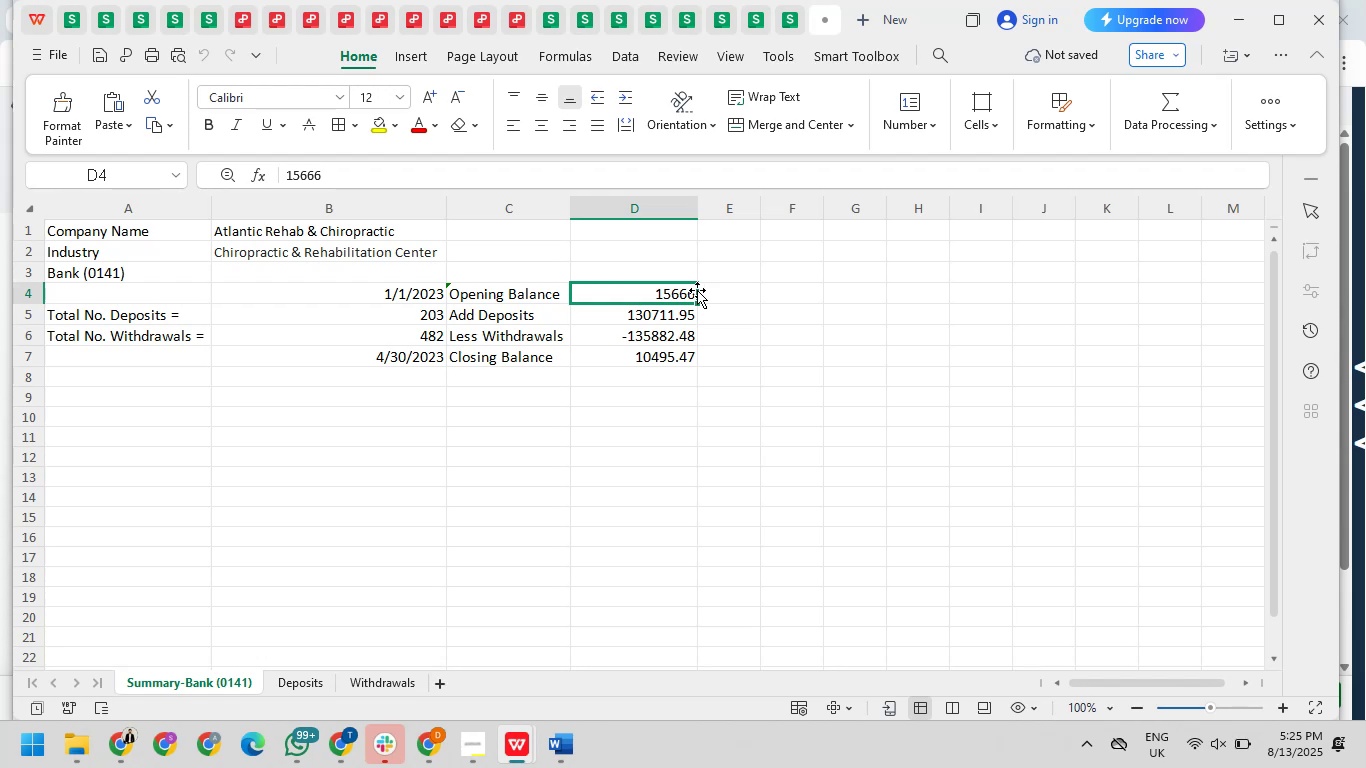 
wait(14.44)
 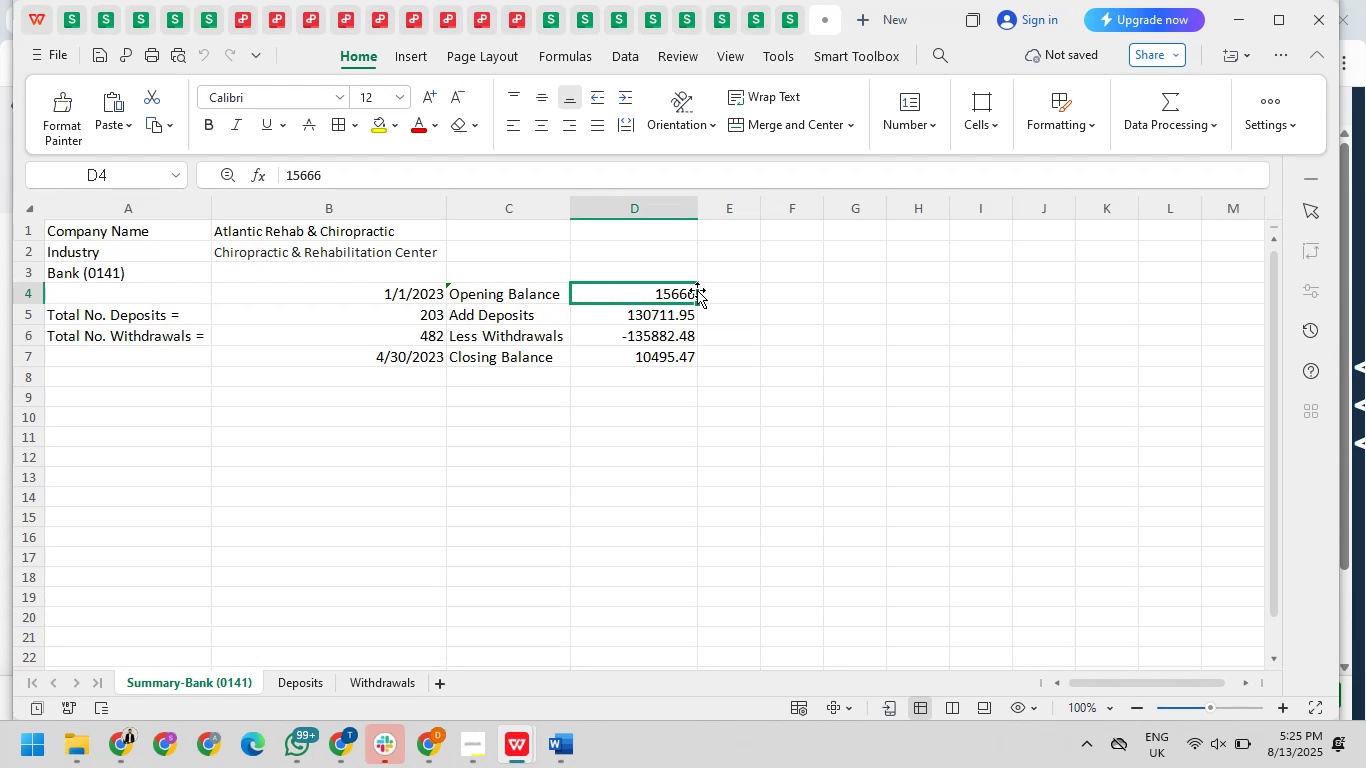 
key(Control+C)
 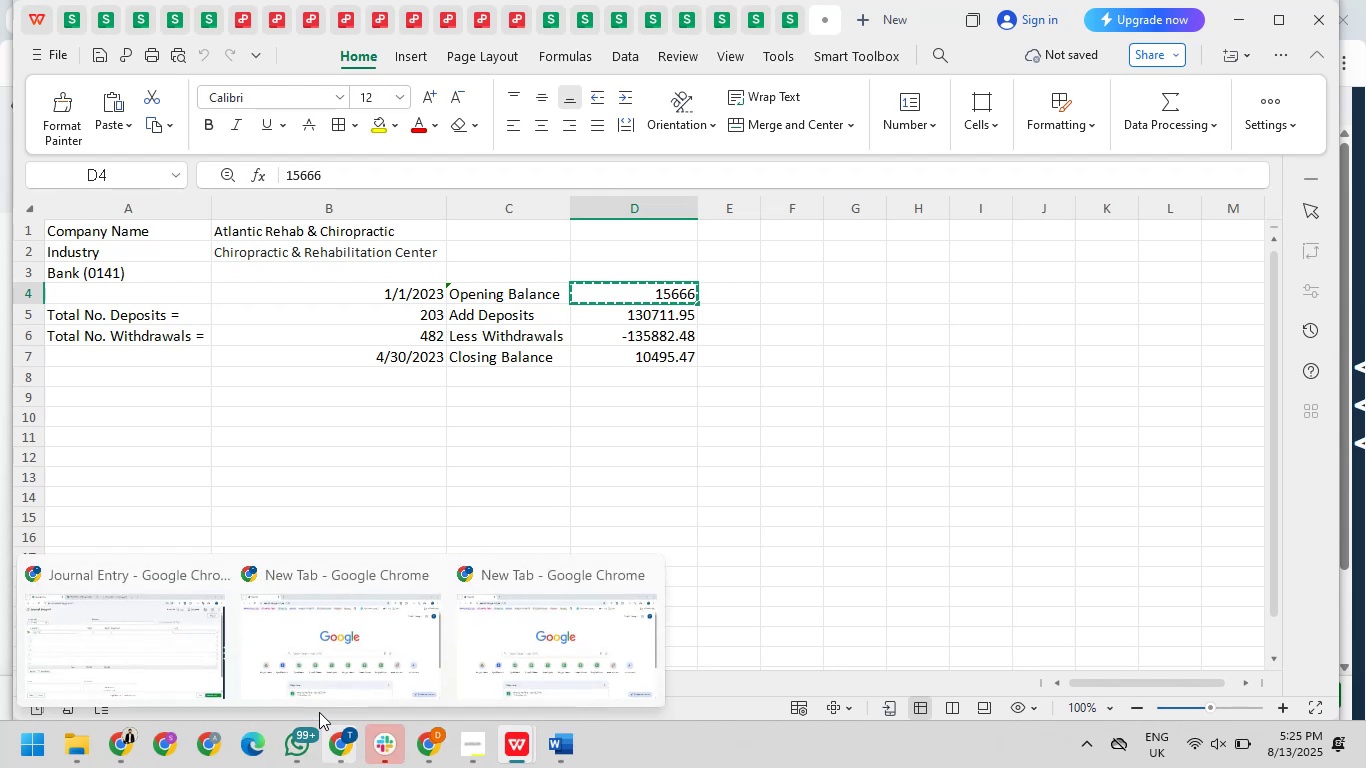 
left_click([169, 669])
 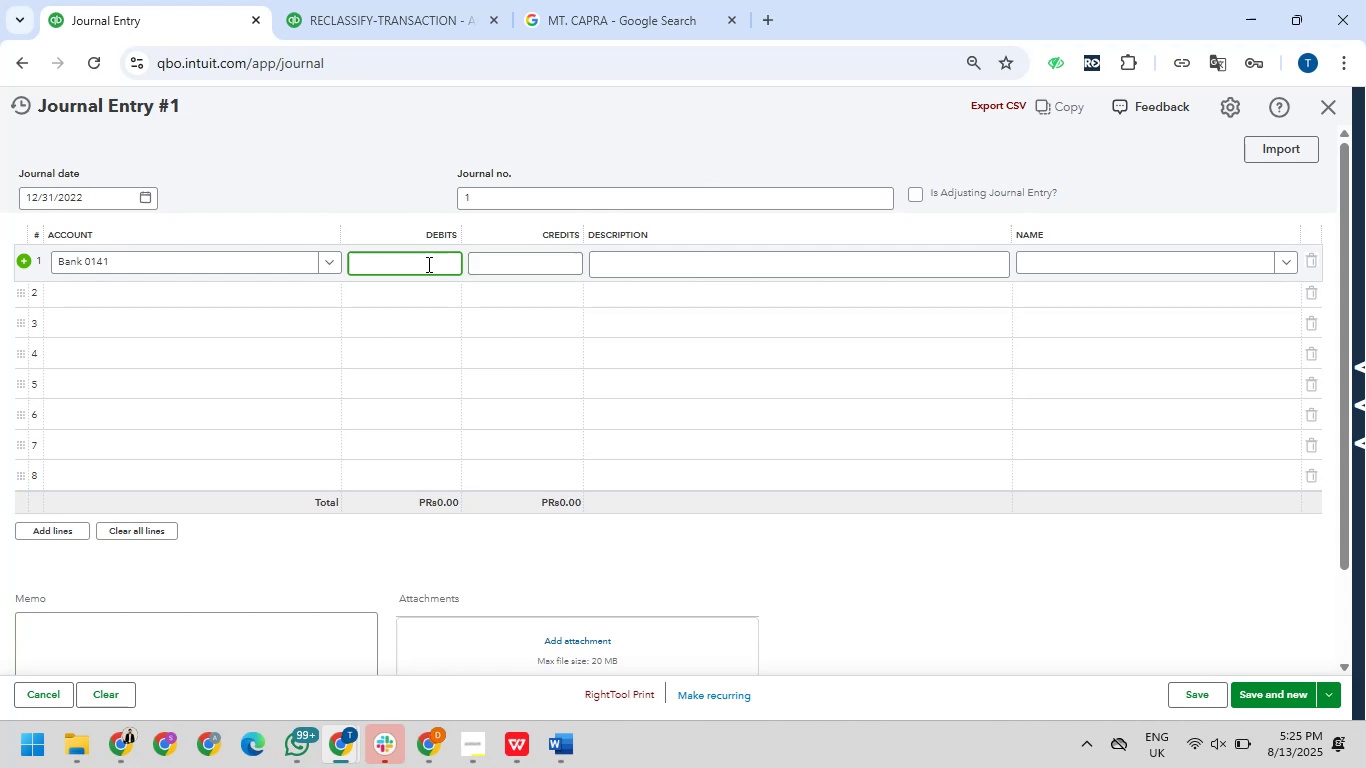 
key(Control+C)
 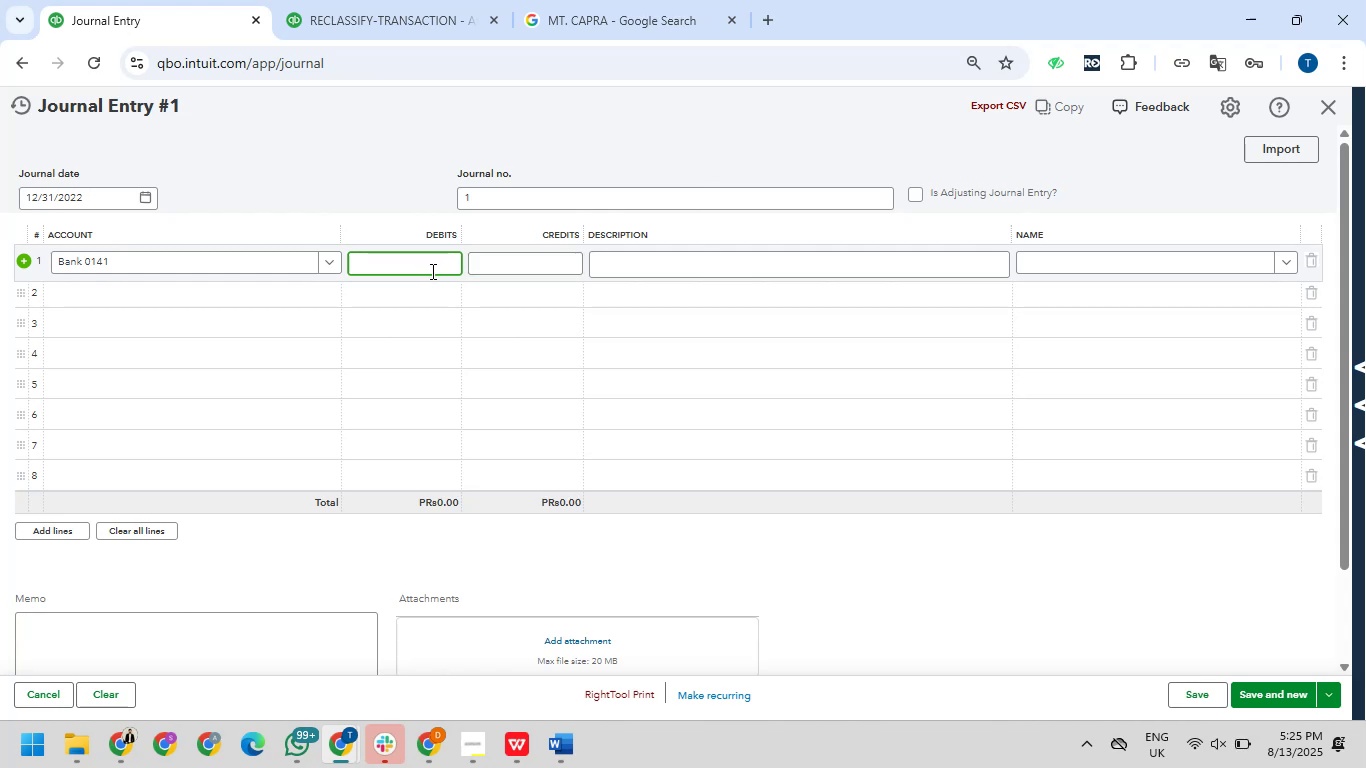 
left_click([431, 271])
 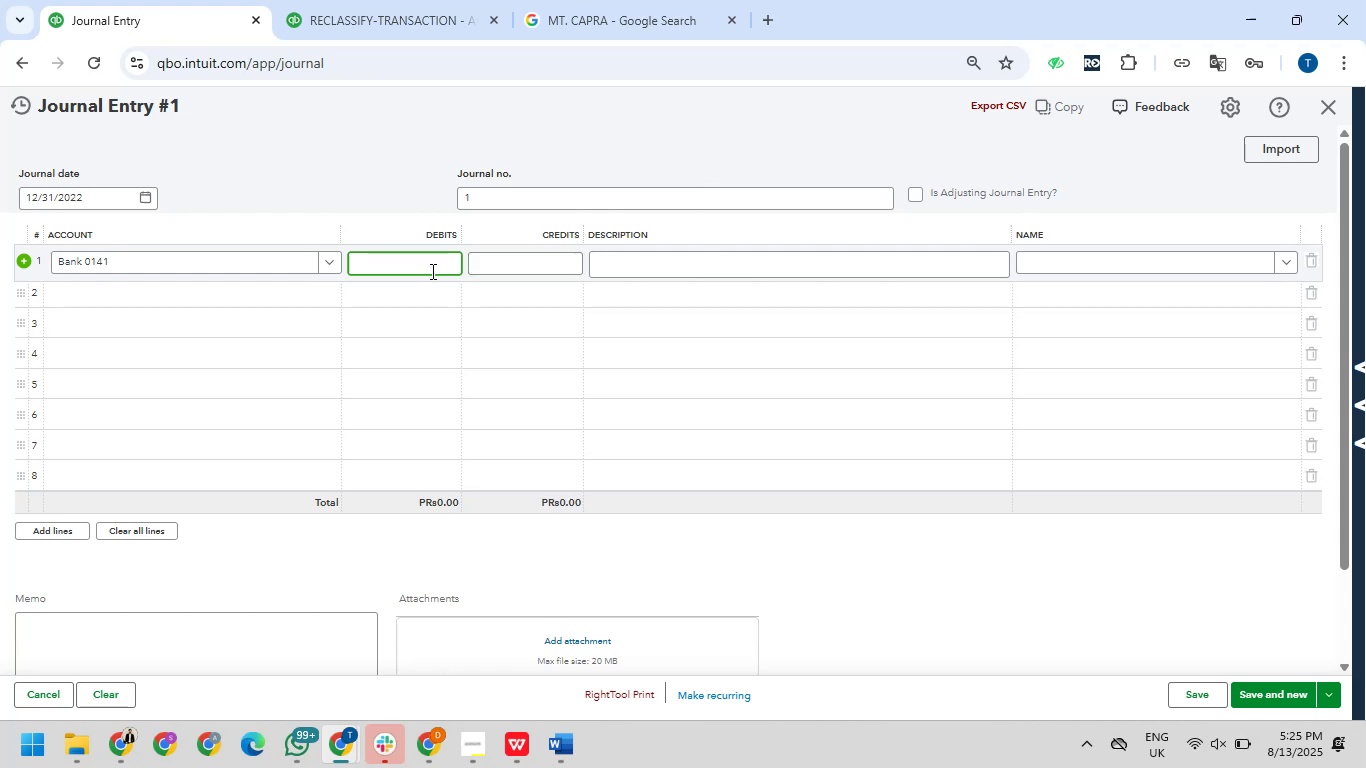 
key(Control+C)
 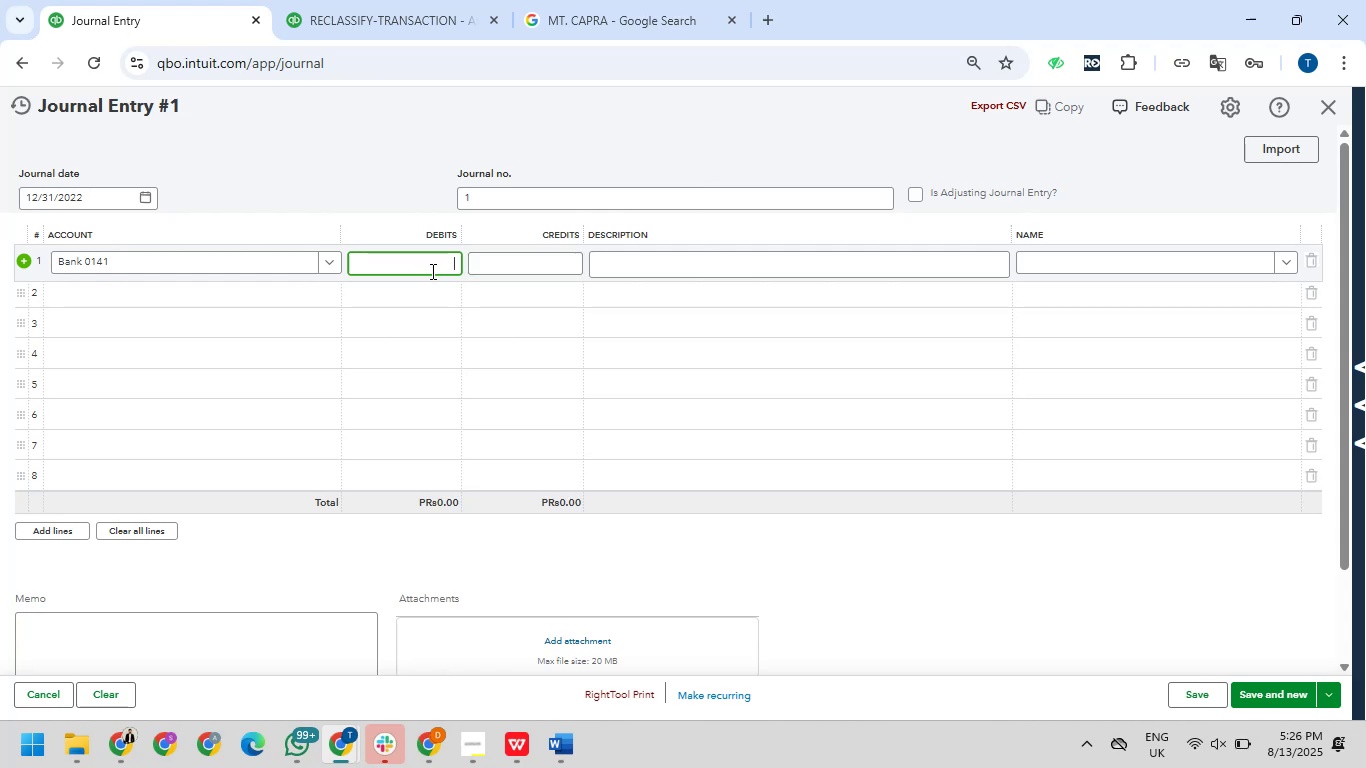 
key(Control+V)
 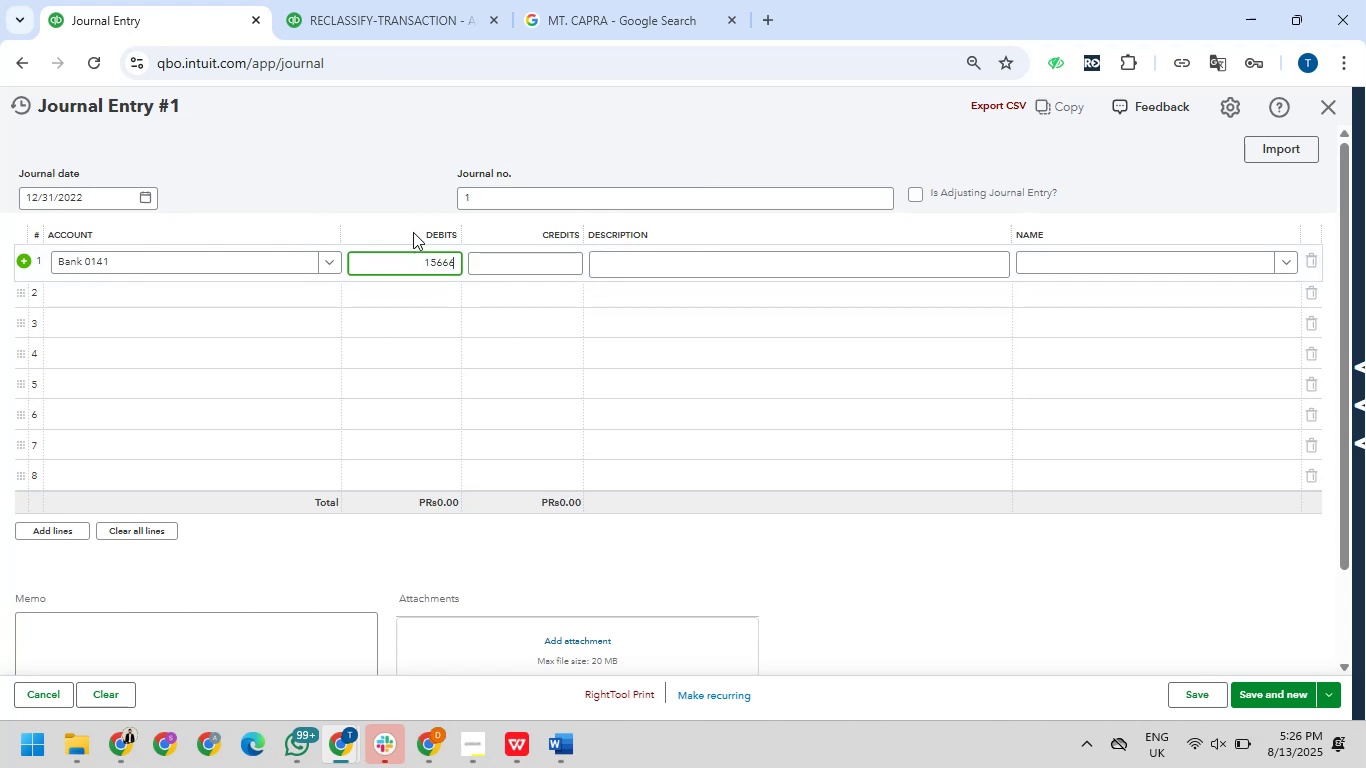 
left_click([412, 191])
 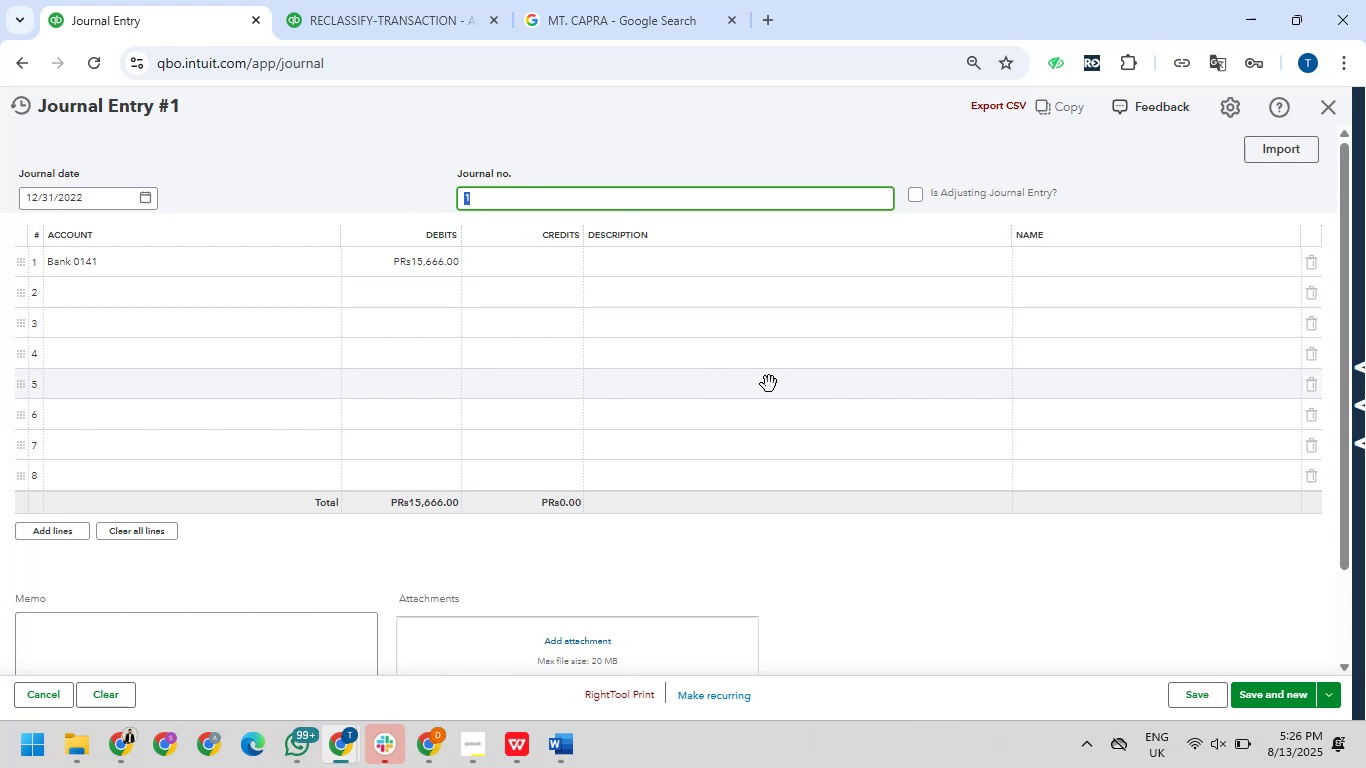 
wait(10.07)
 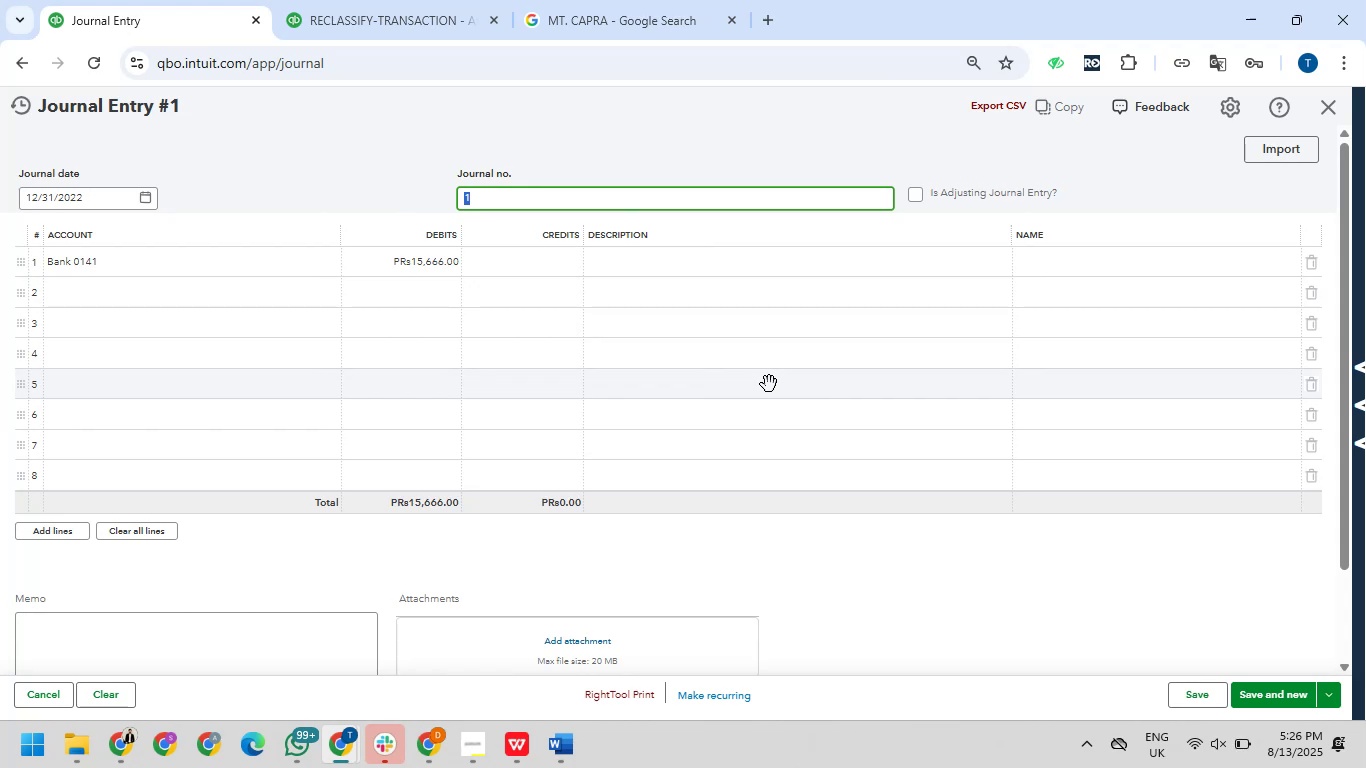 
left_click_drag(start_coordinate=[272, 297], to_coordinate=[279, 299])
 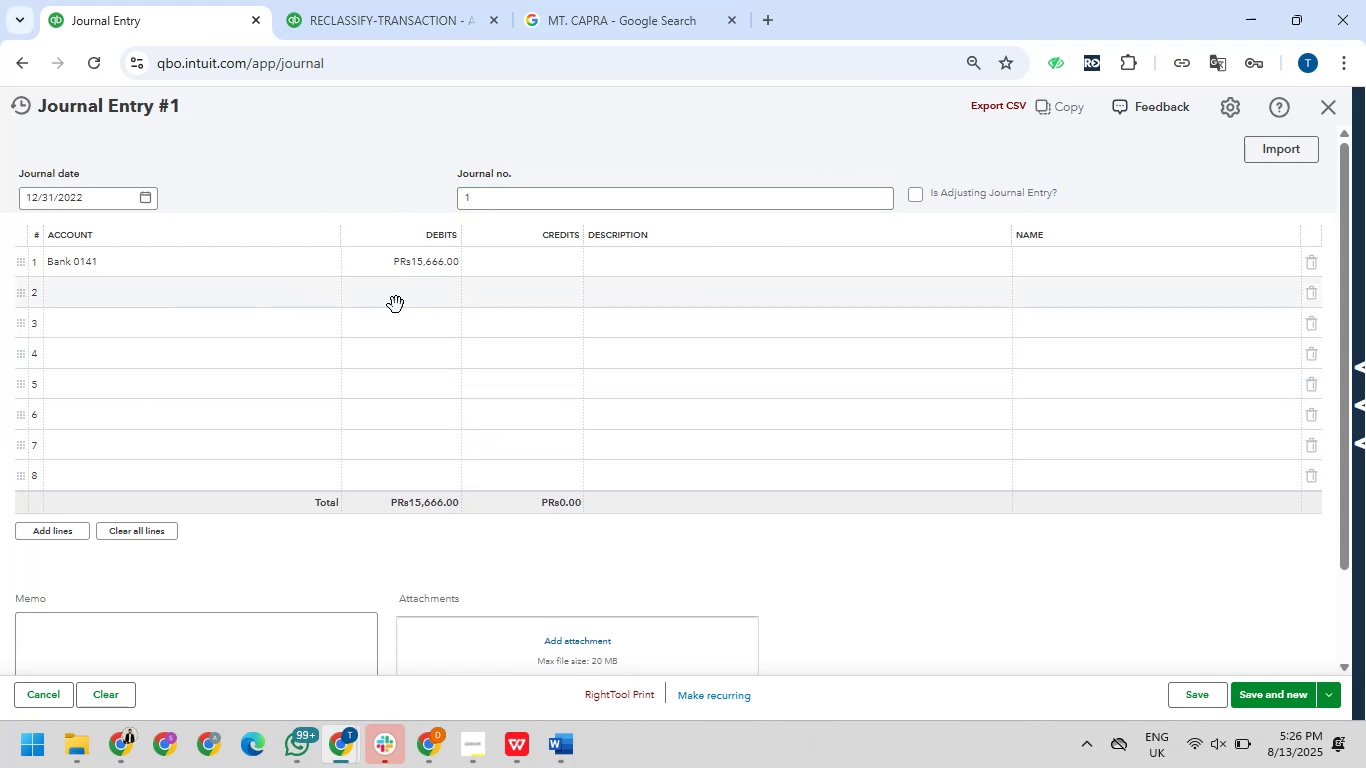 
type(Owner)
 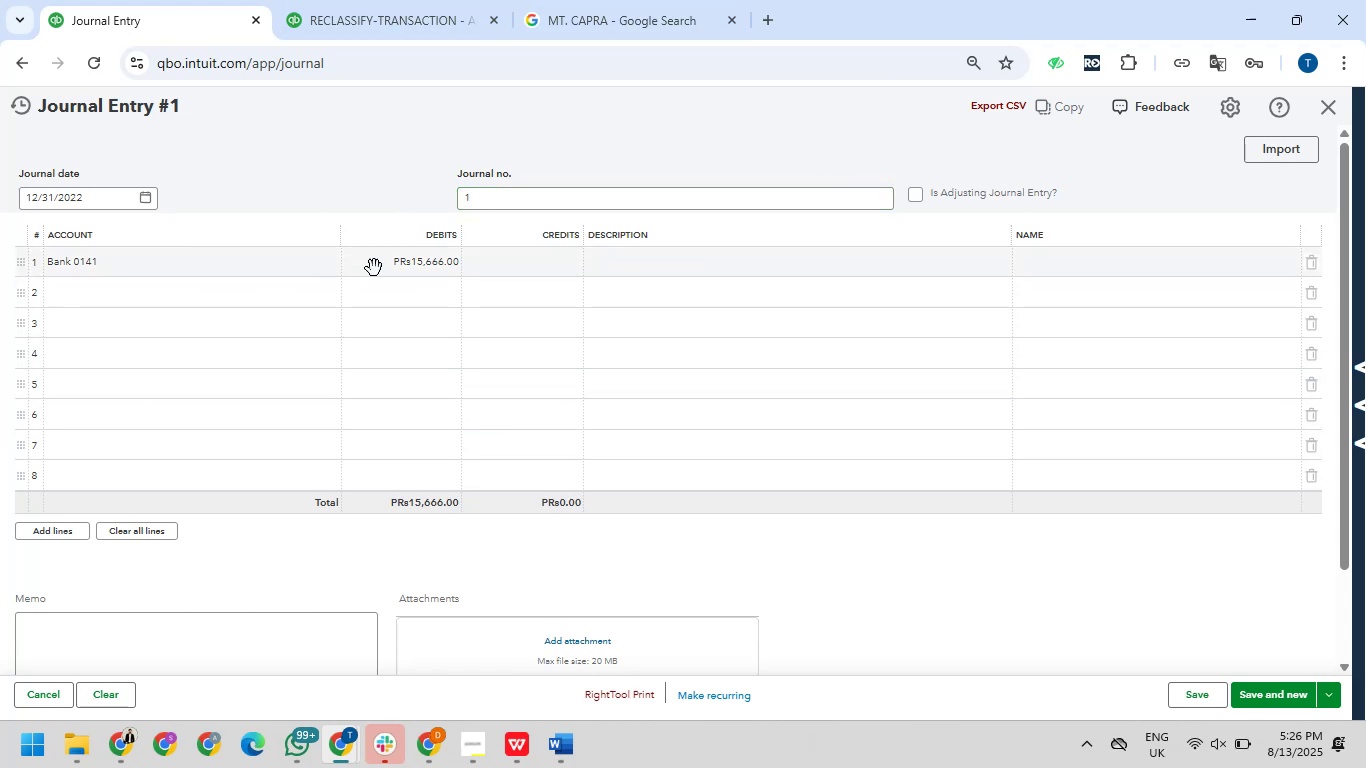 
left_click([228, 301])
 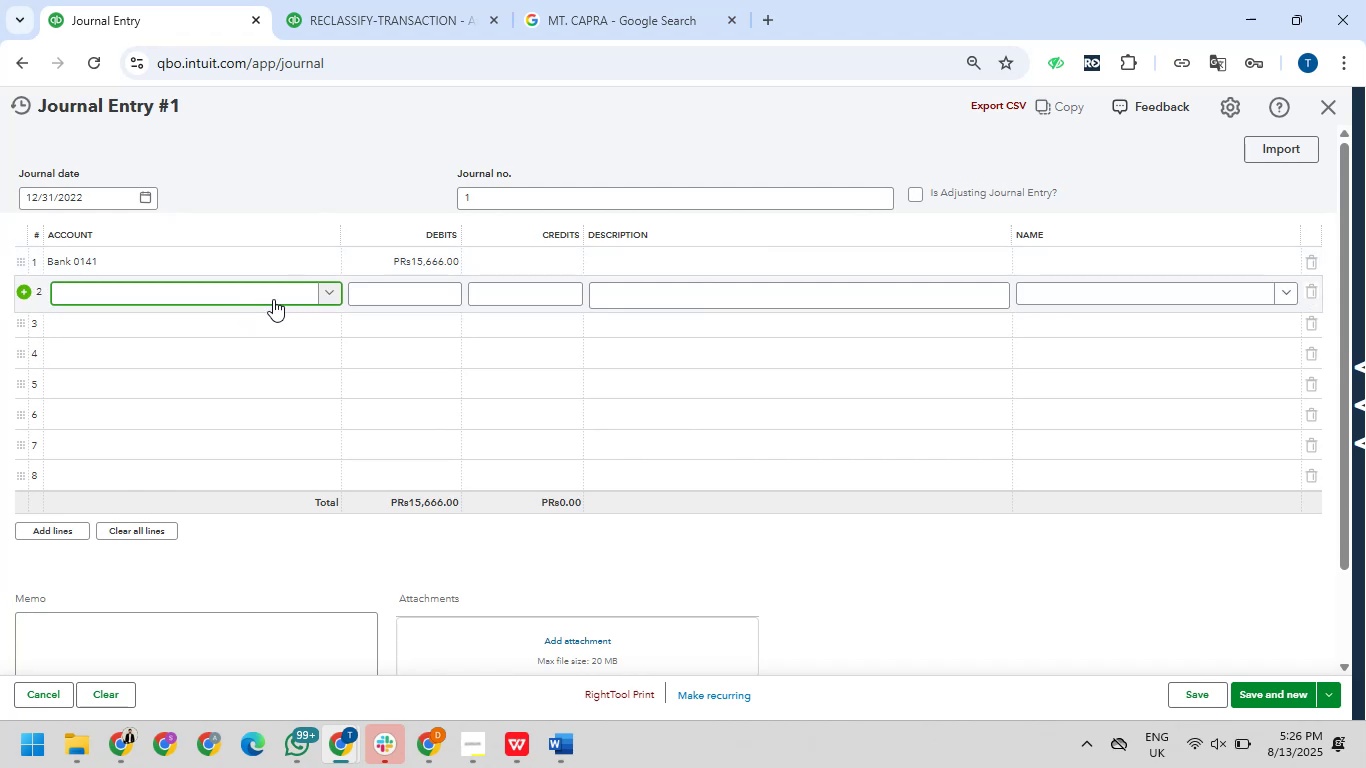 
type(owner)
 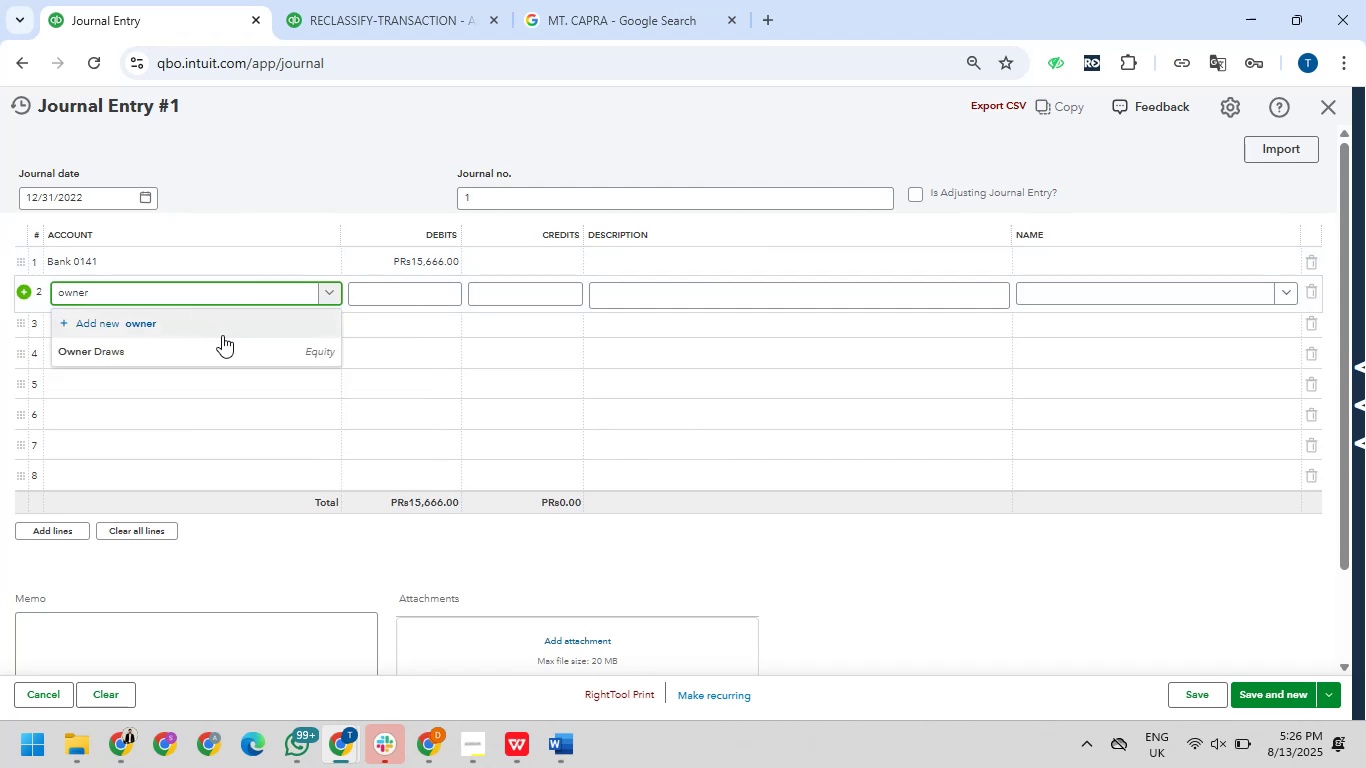 
left_click([226, 348])
 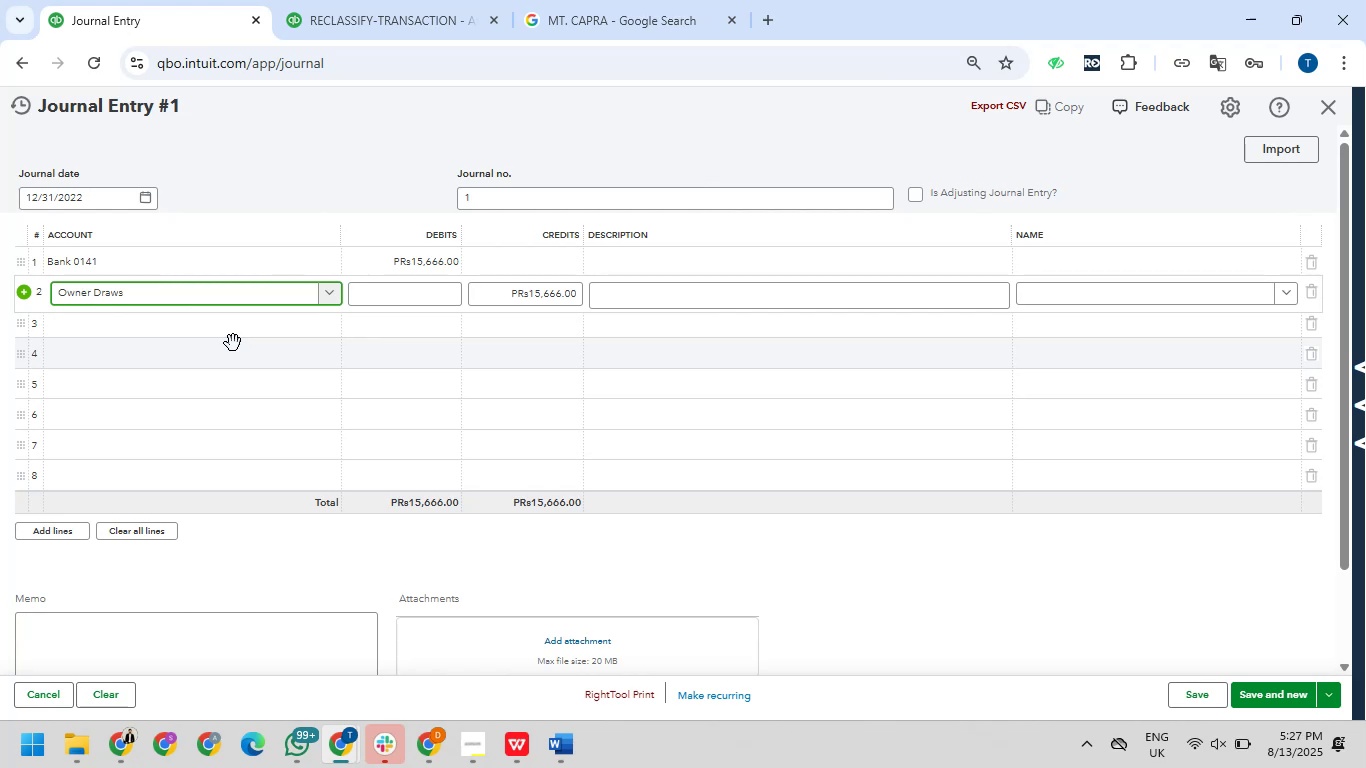 
wait(44.36)
 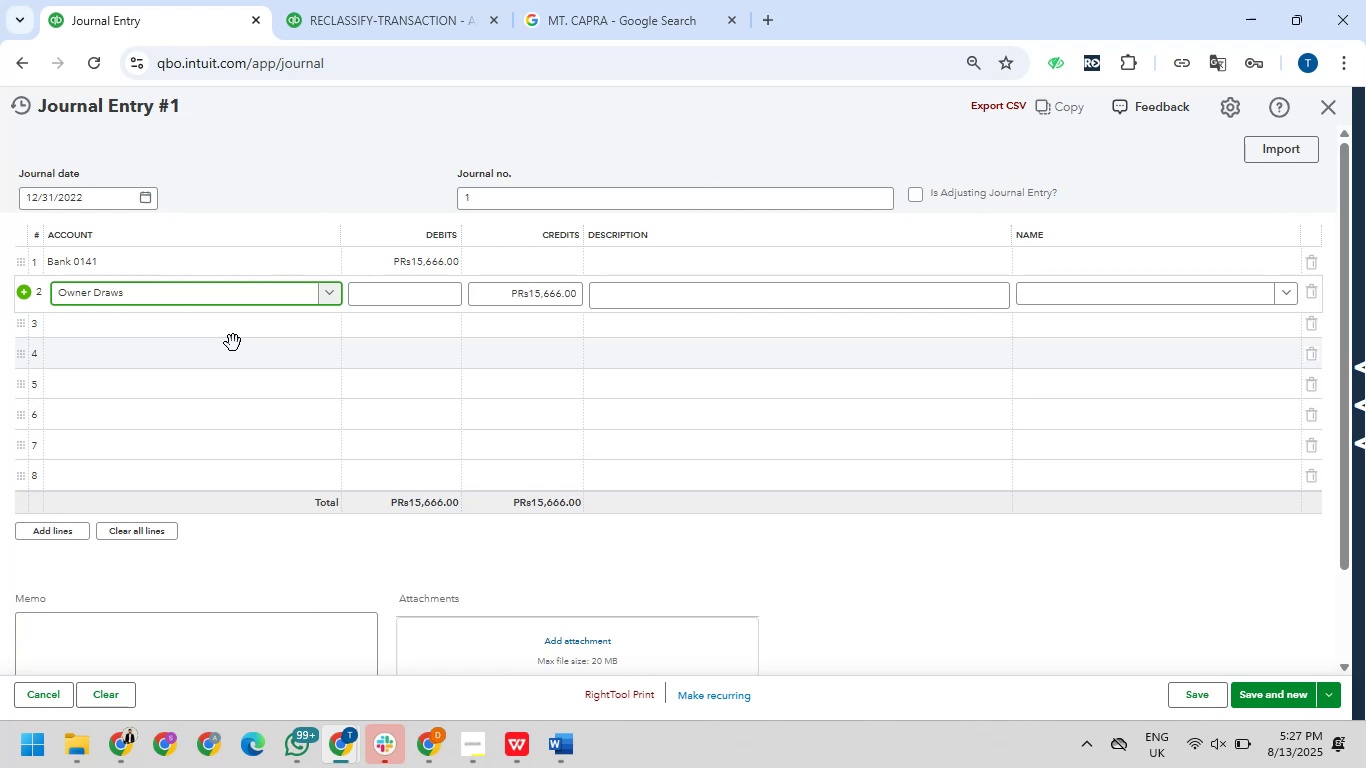 
left_click([637, 559])
 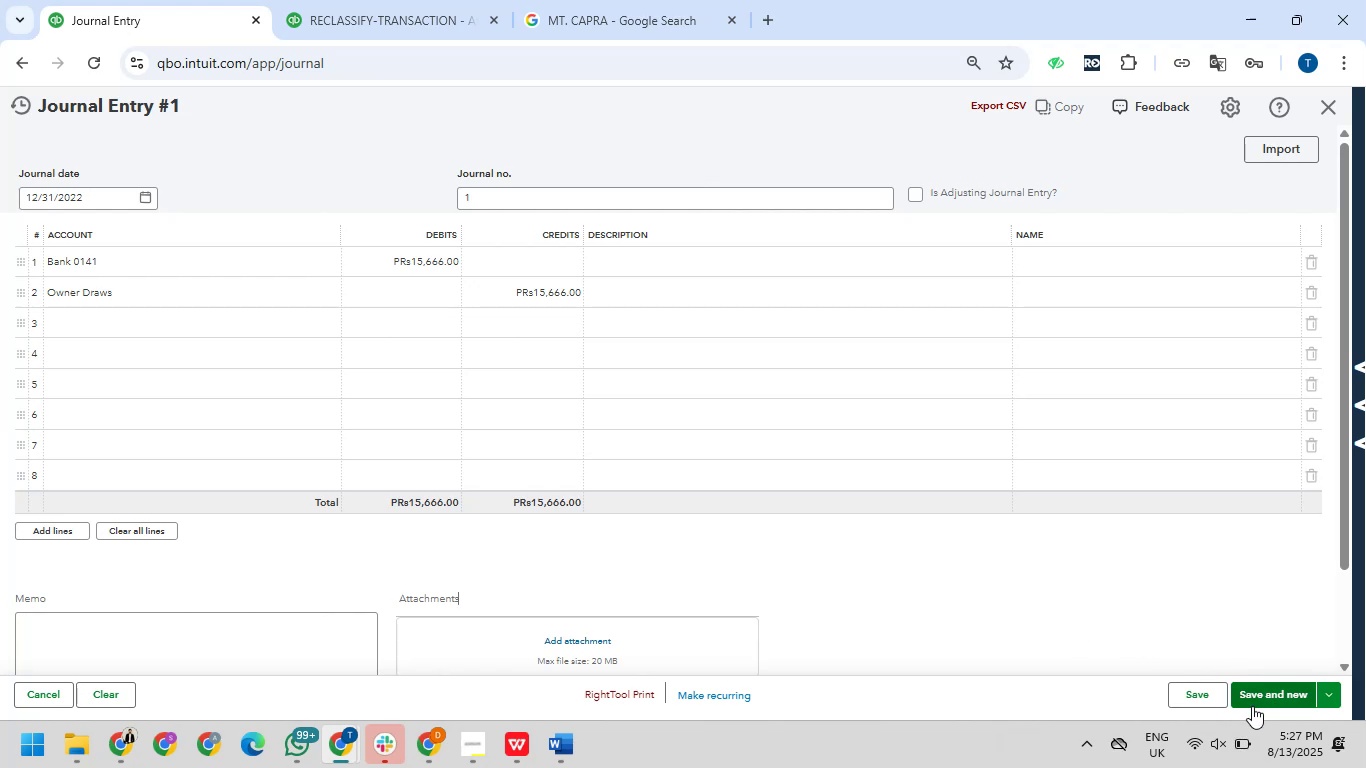 
left_click([1173, 700])
 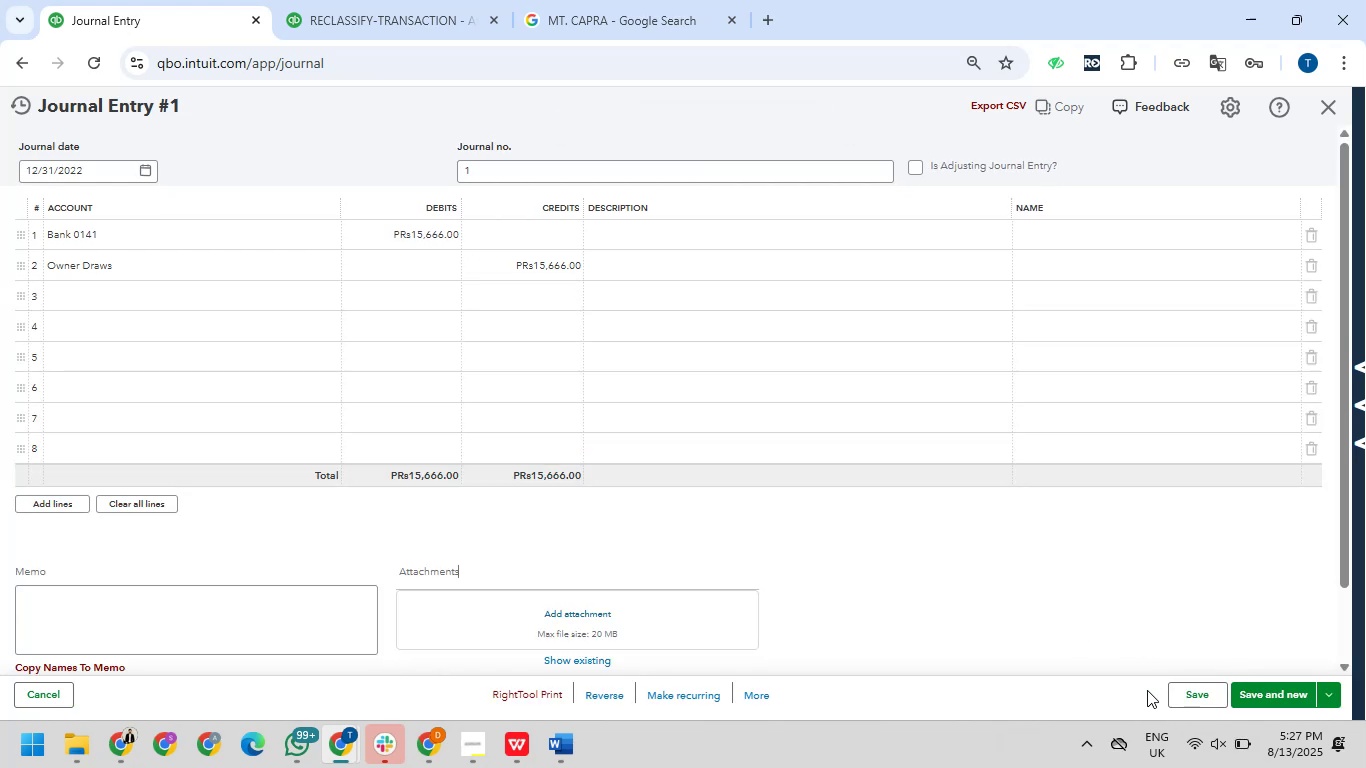 
wait(13.06)
 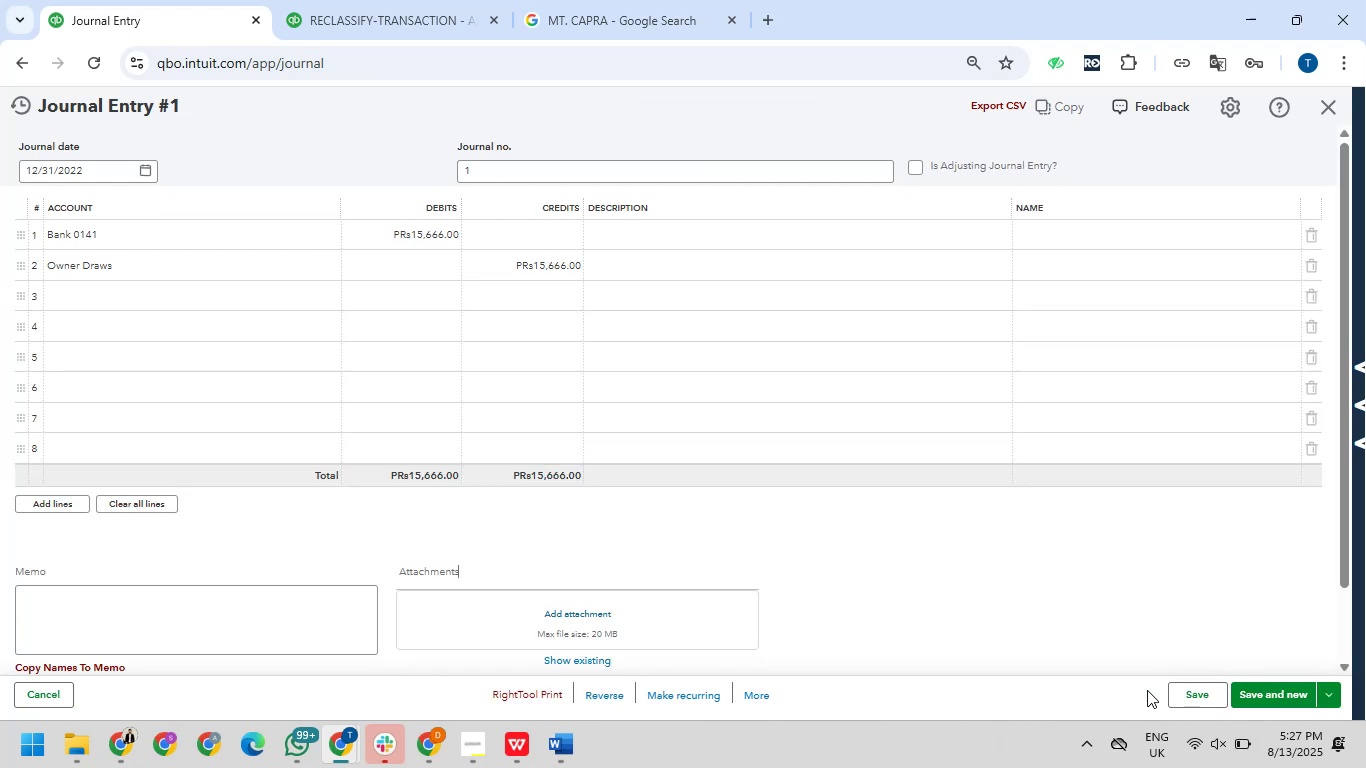 
left_click([449, 0])
 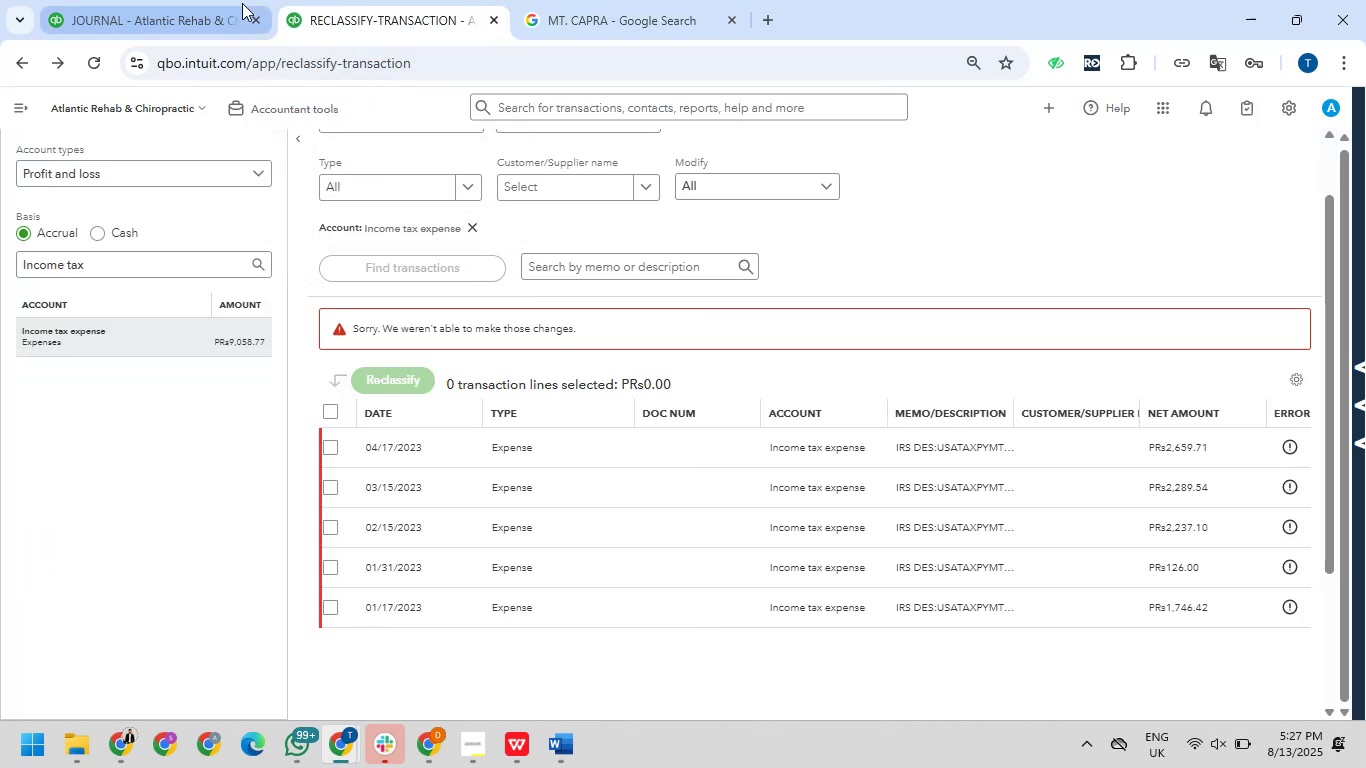 
left_click([242, 3])
 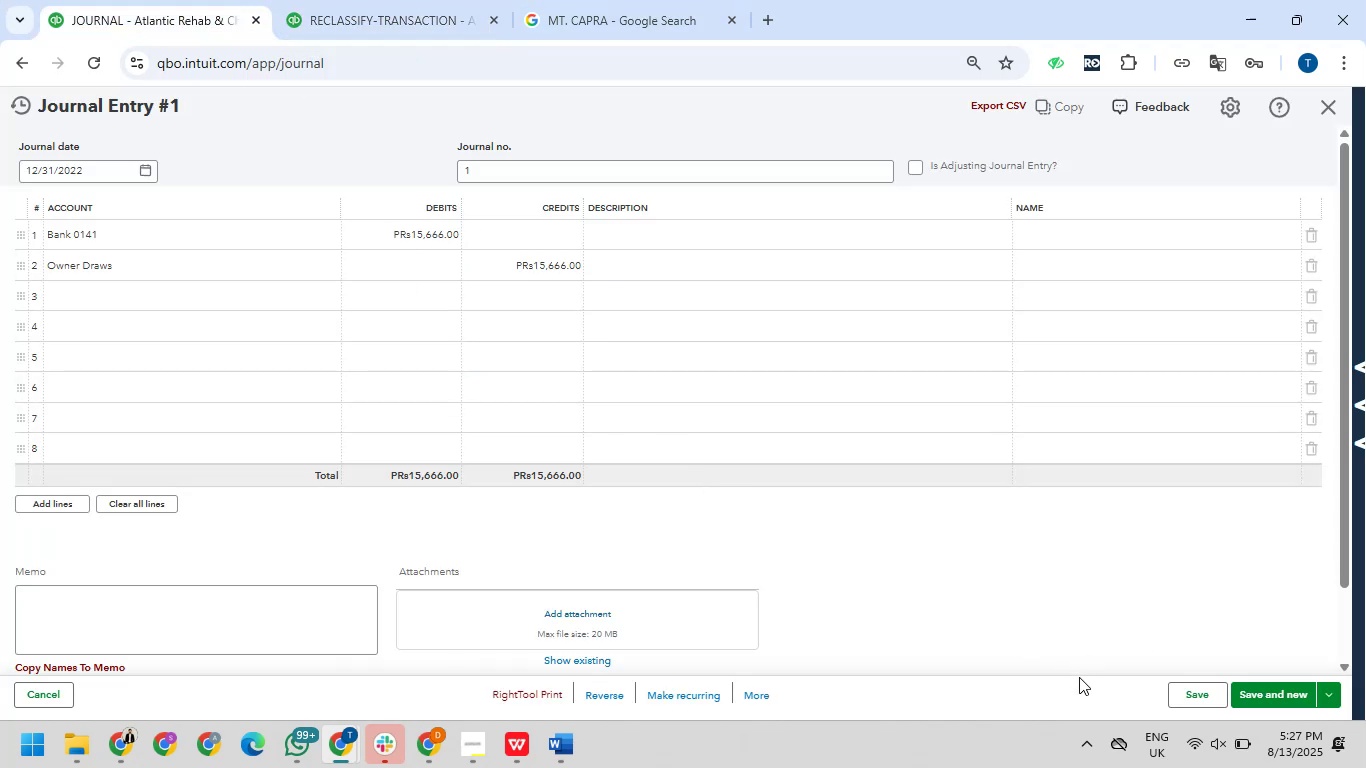 
left_click([1188, 699])
 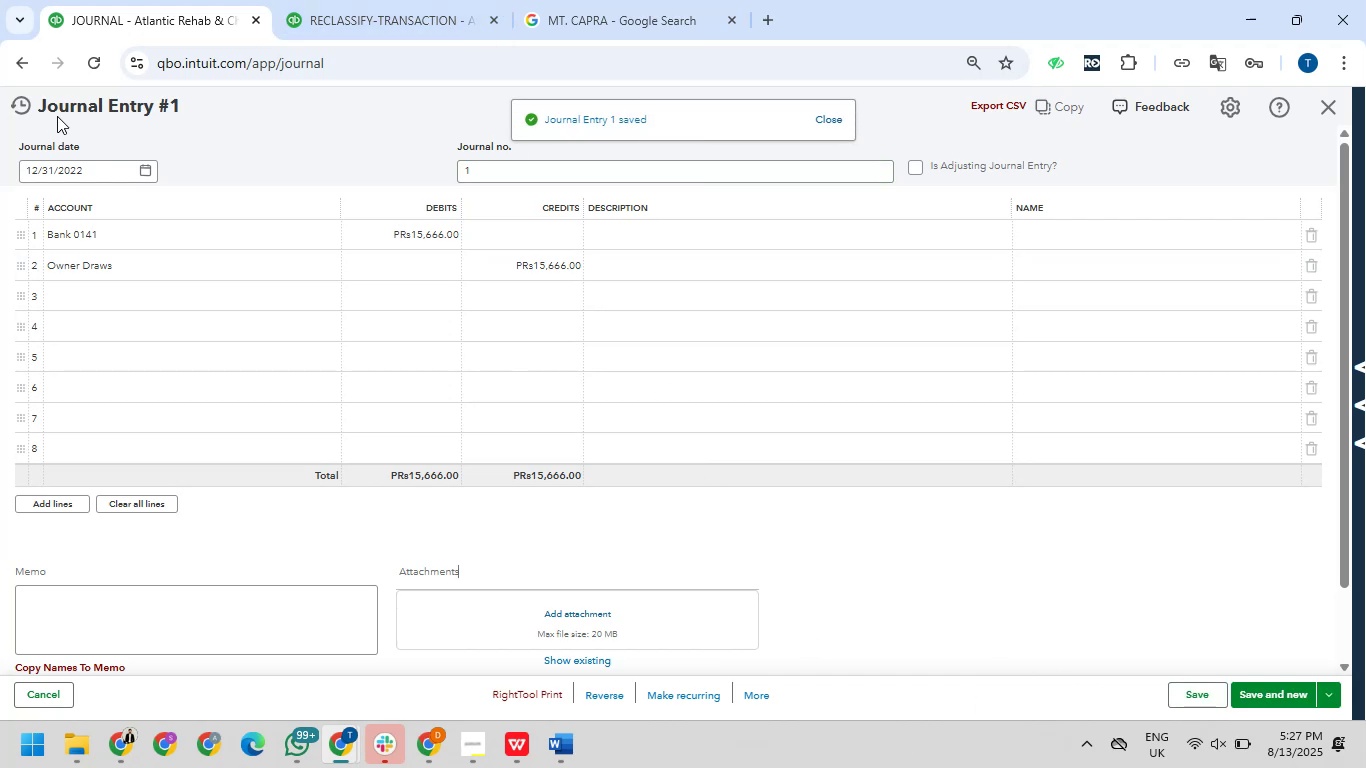 
wait(6.39)
 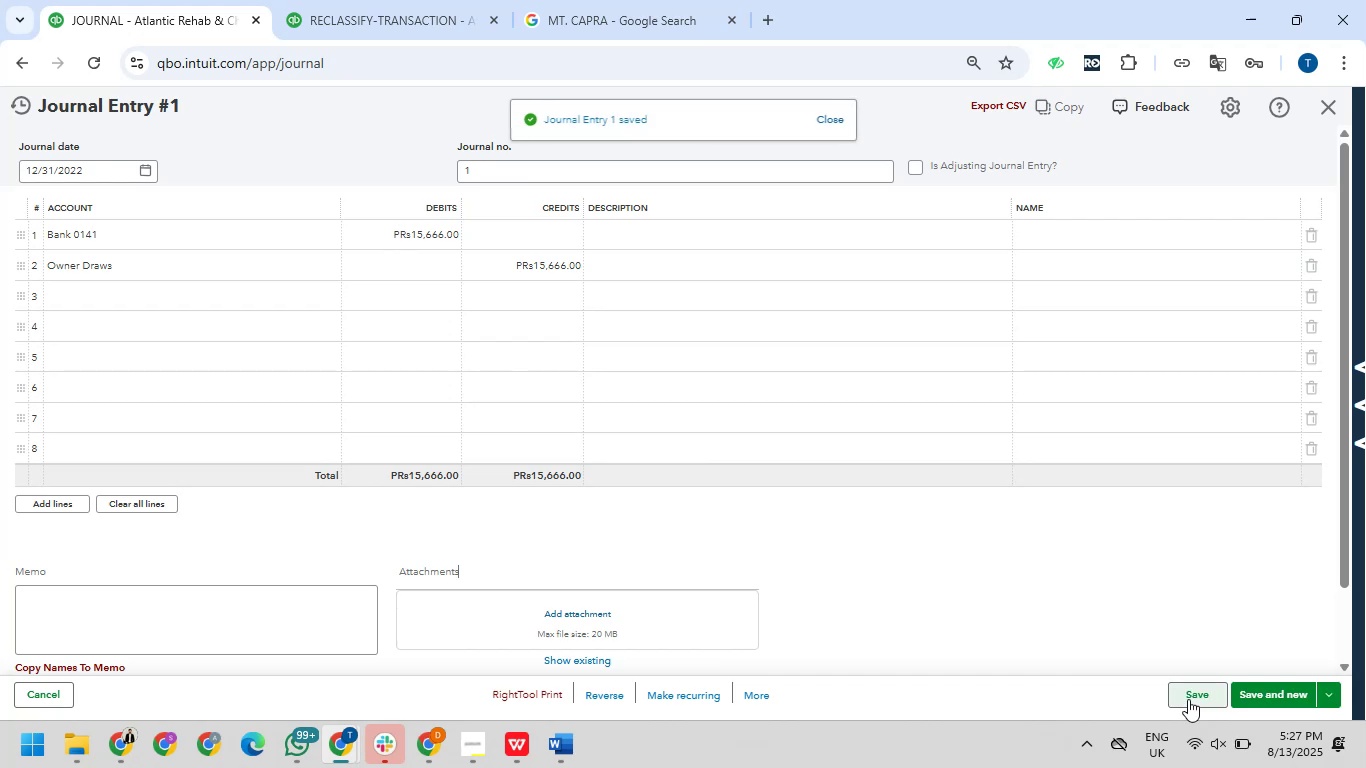 
left_click([429, 0])
 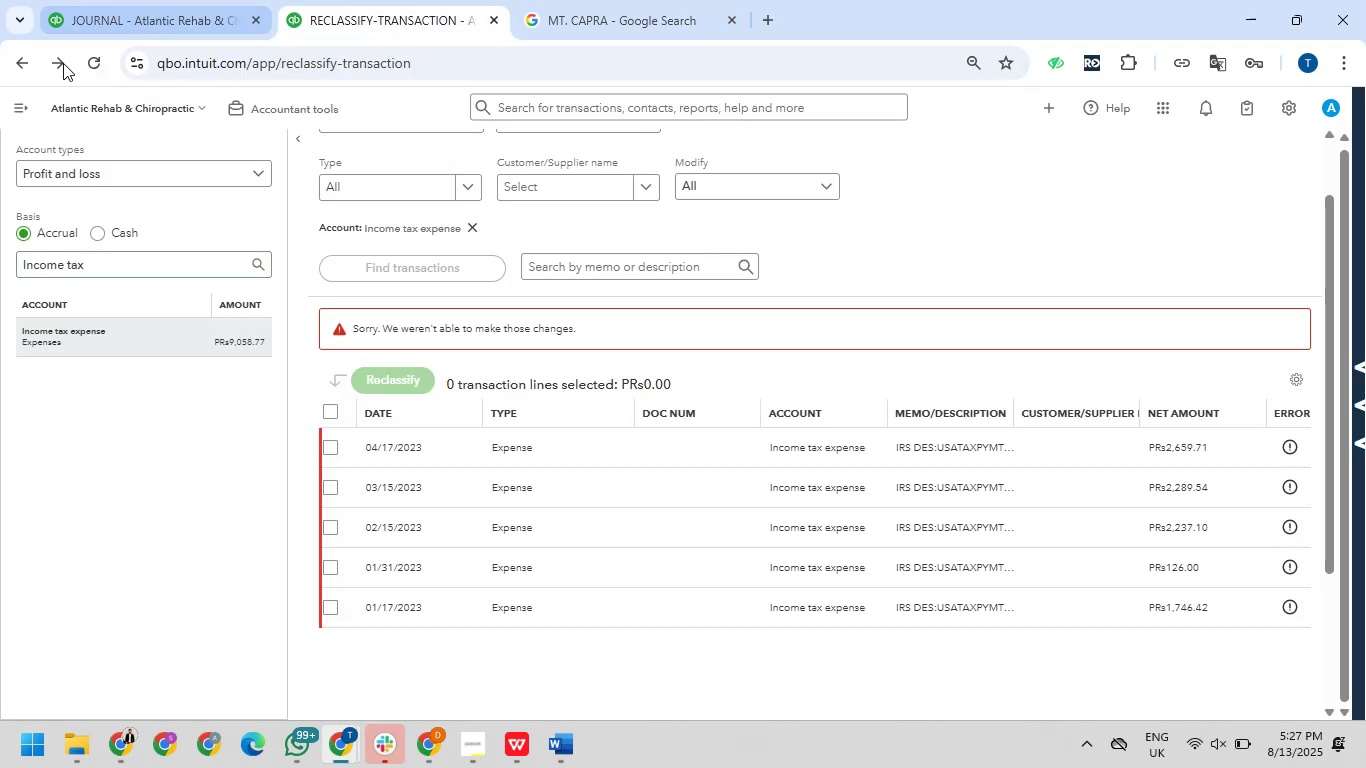 
left_click([1, 105])
 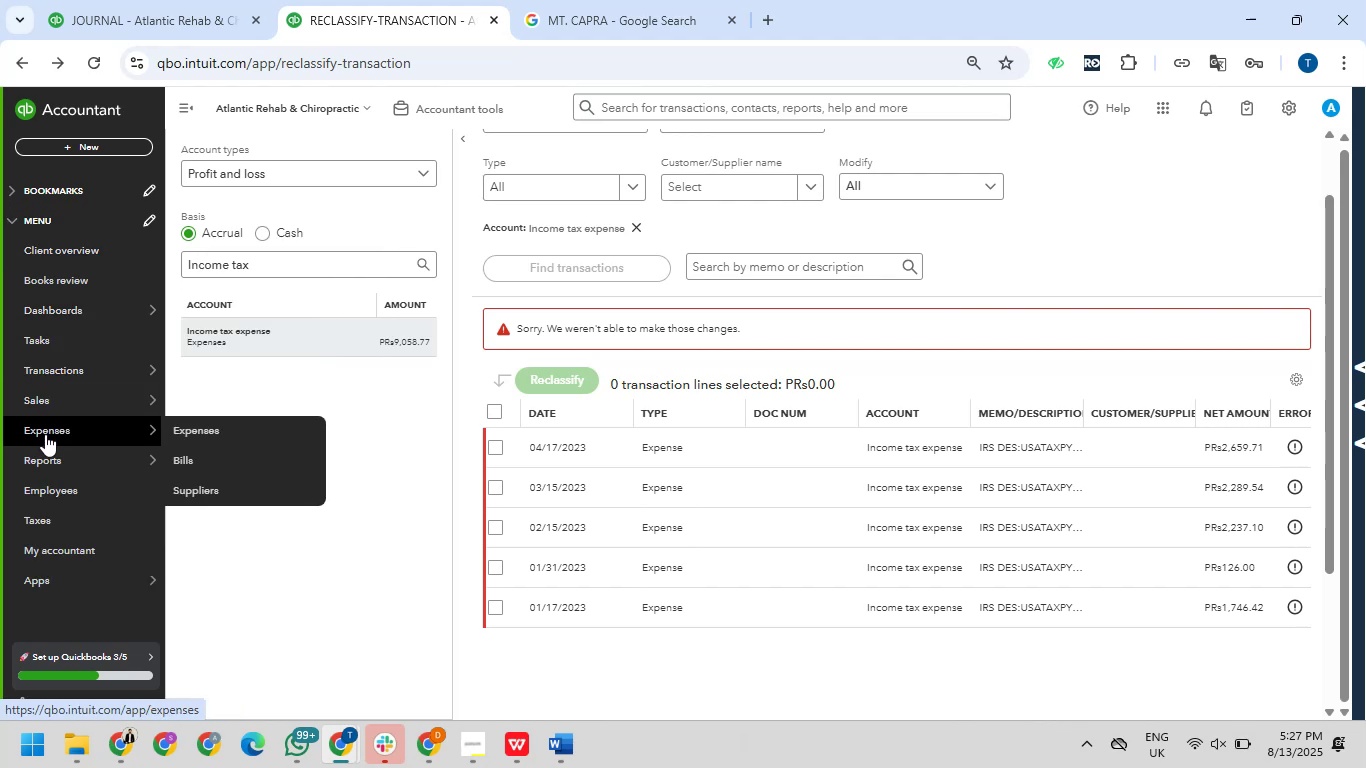 
wait(5.22)
 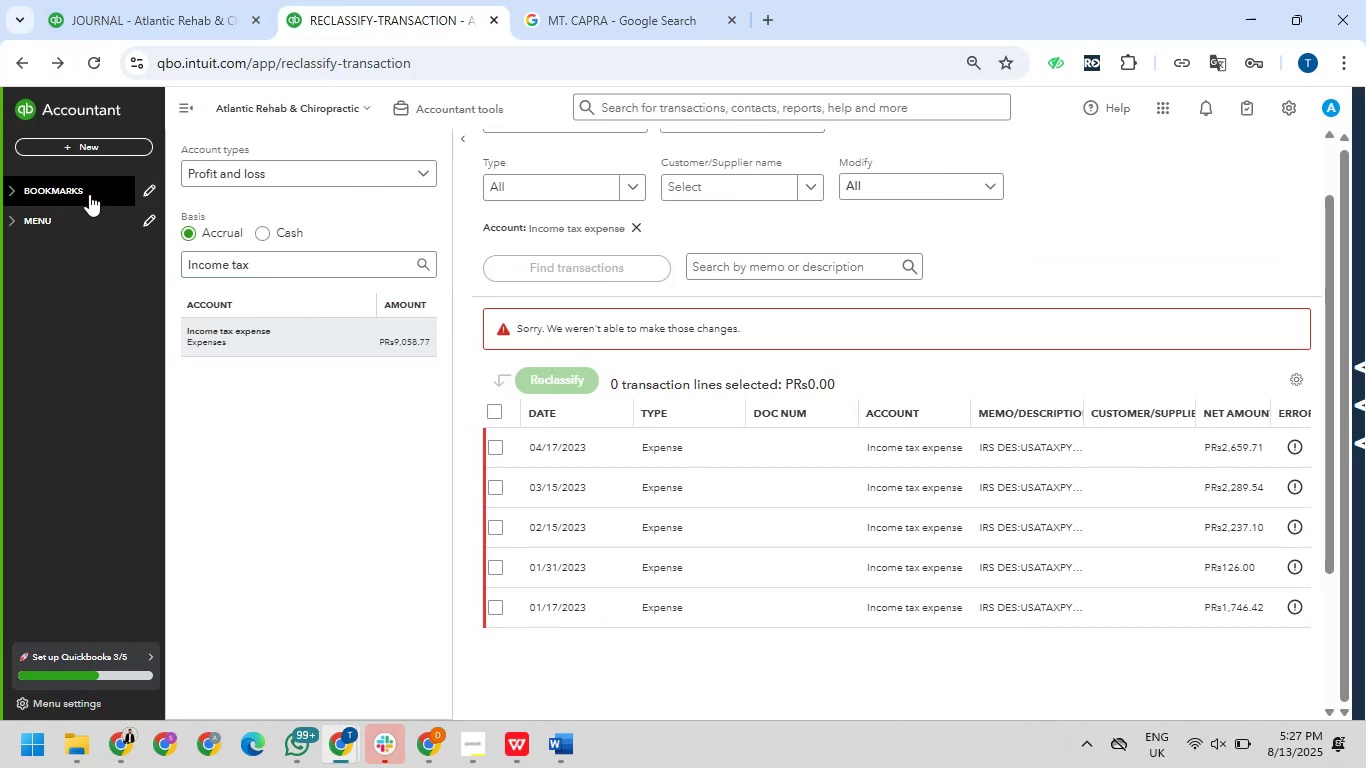 
mouse_move([53, 415])
 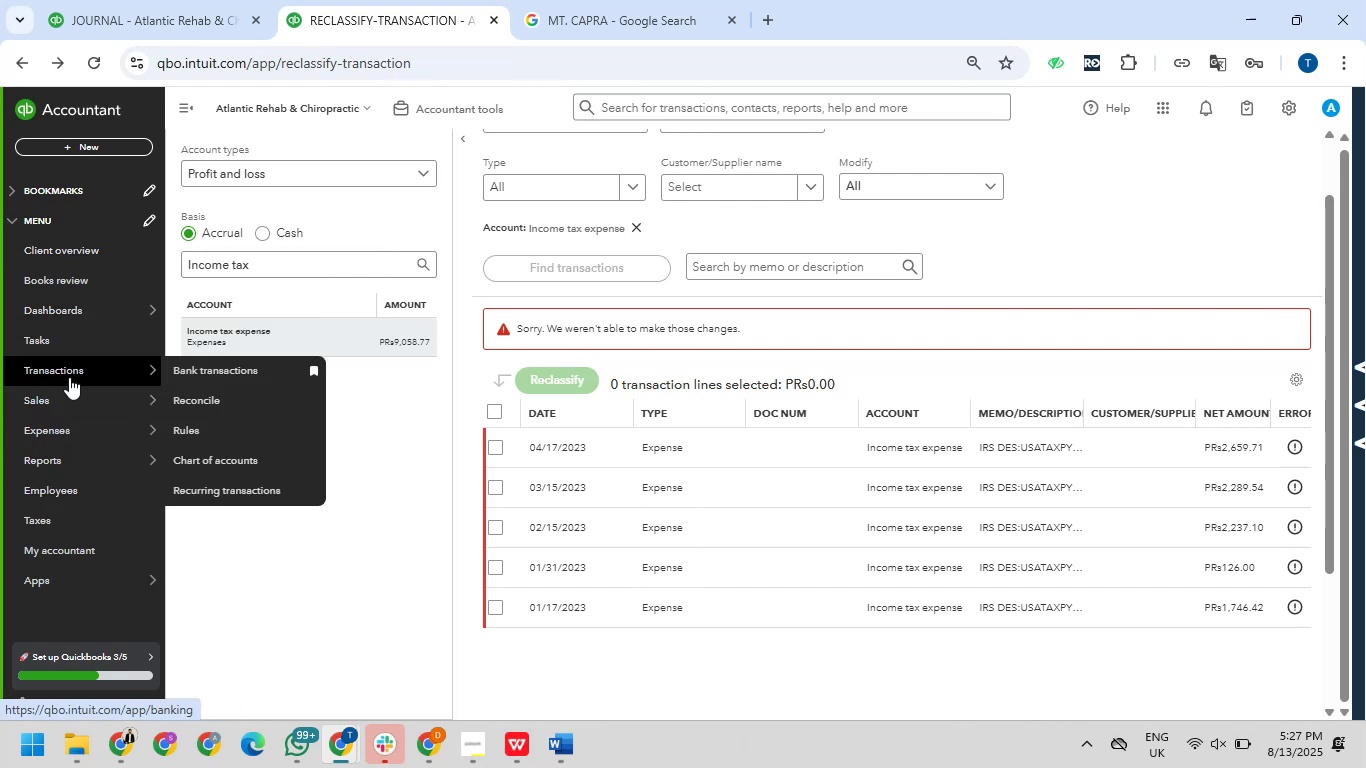 
left_click([69, 377])
 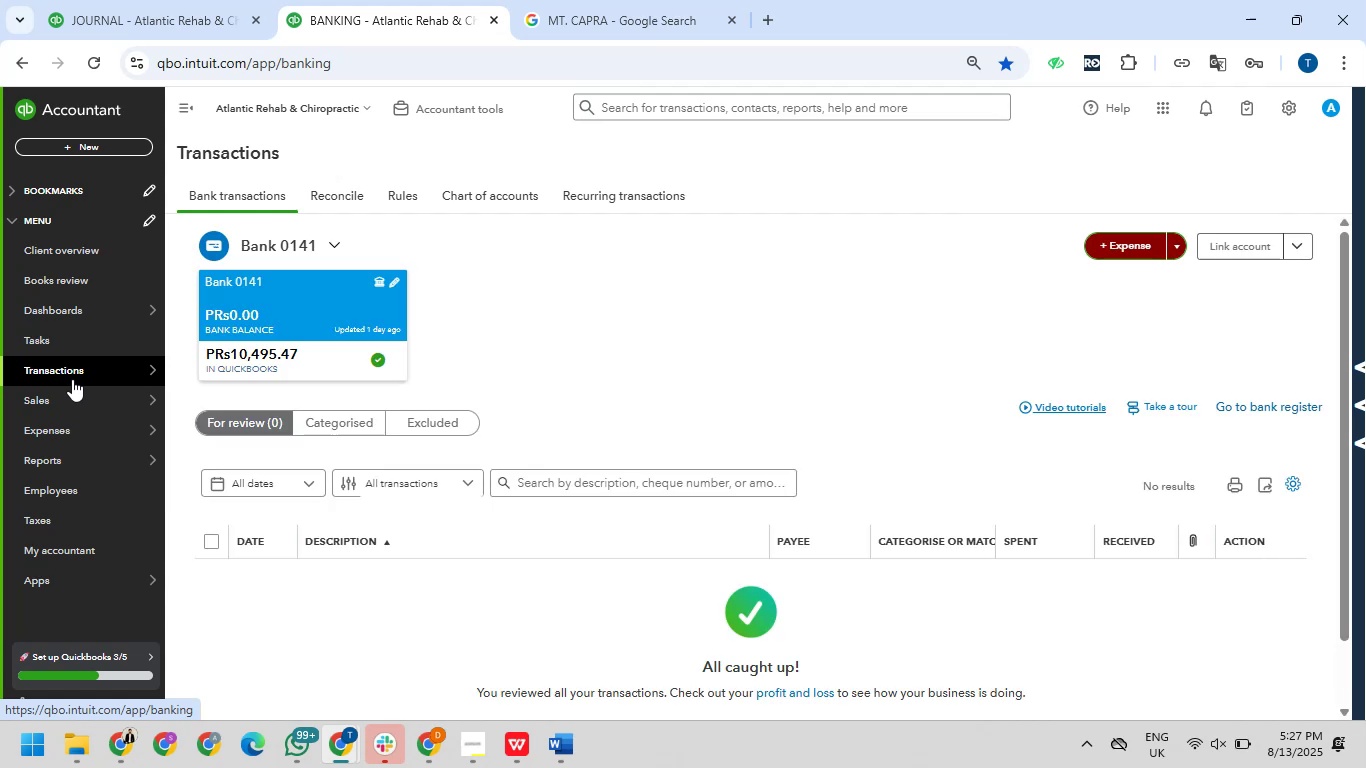 
wait(15.37)
 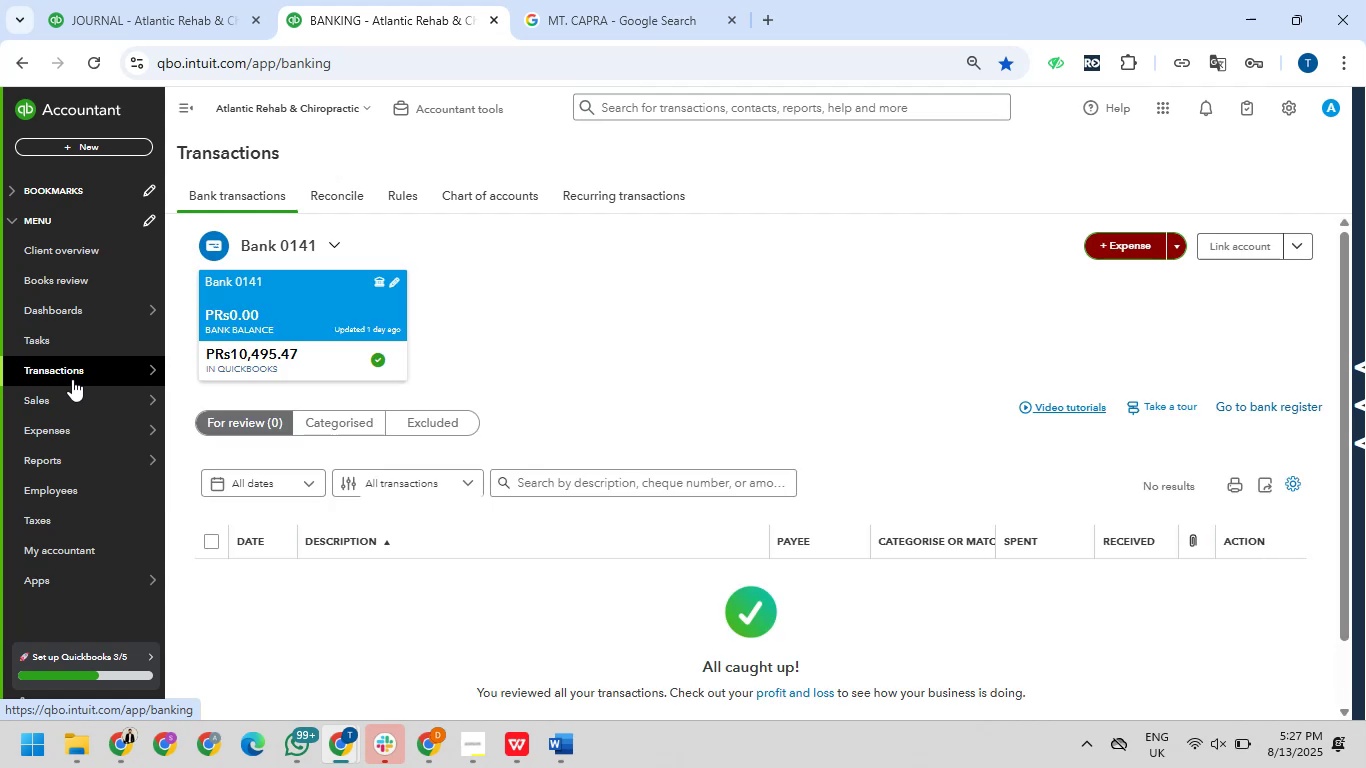 
left_click([239, 468])
 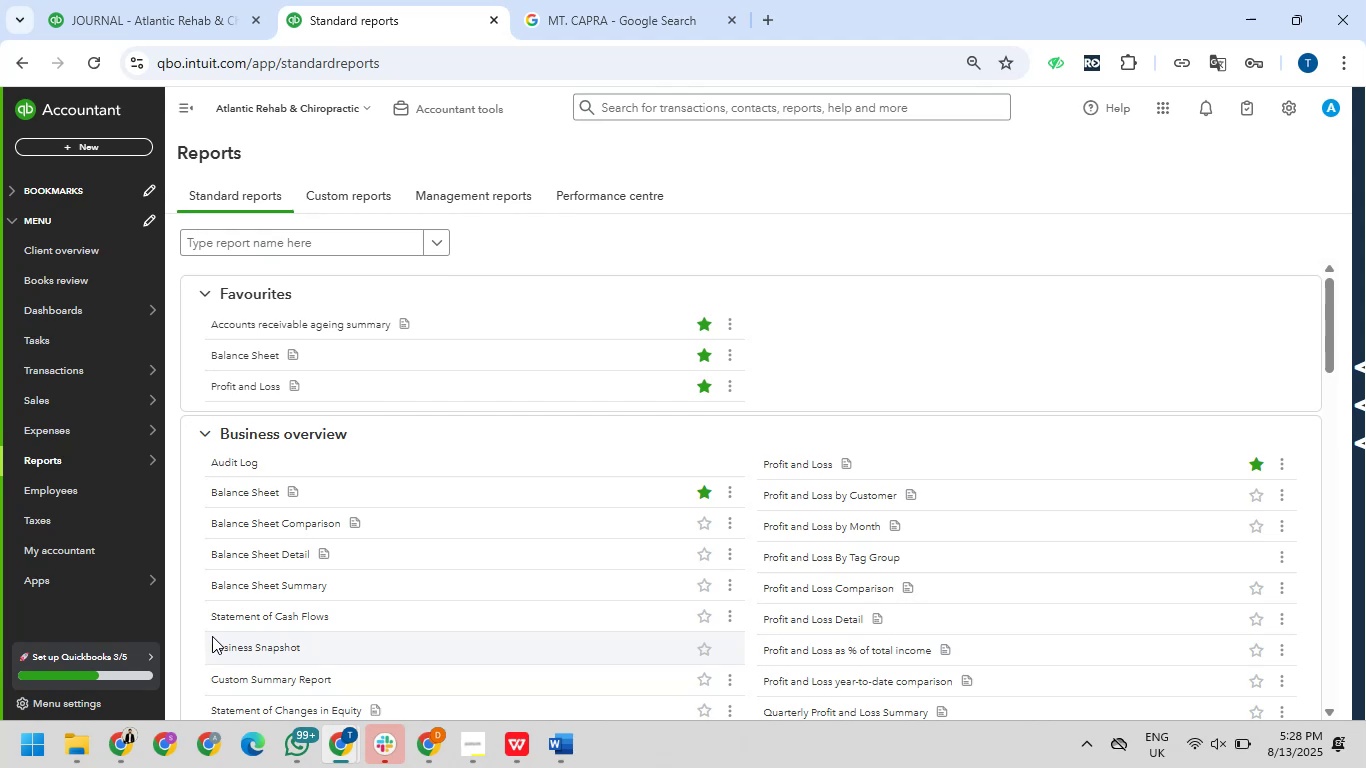 
wait(19.63)
 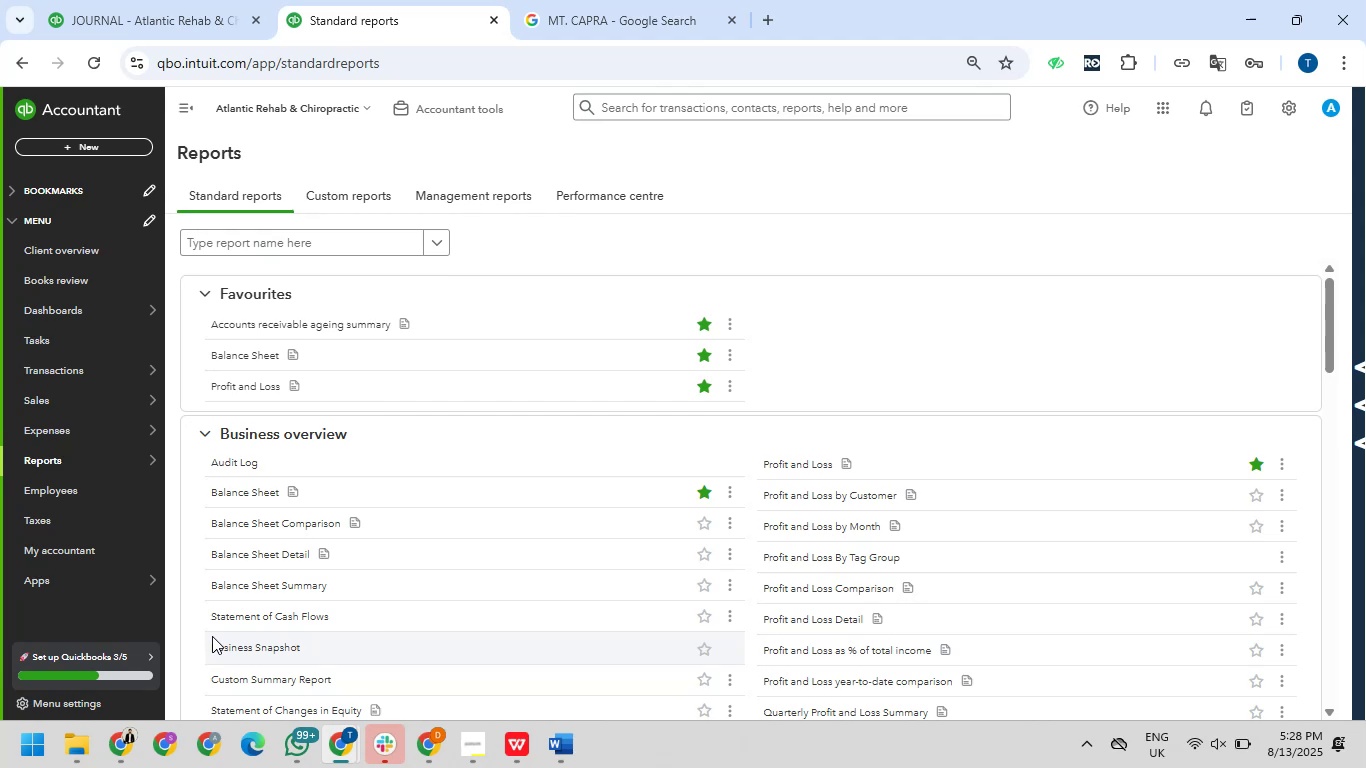 
scroll: coordinate [366, 464], scroll_direction: up, amount: 5.0
 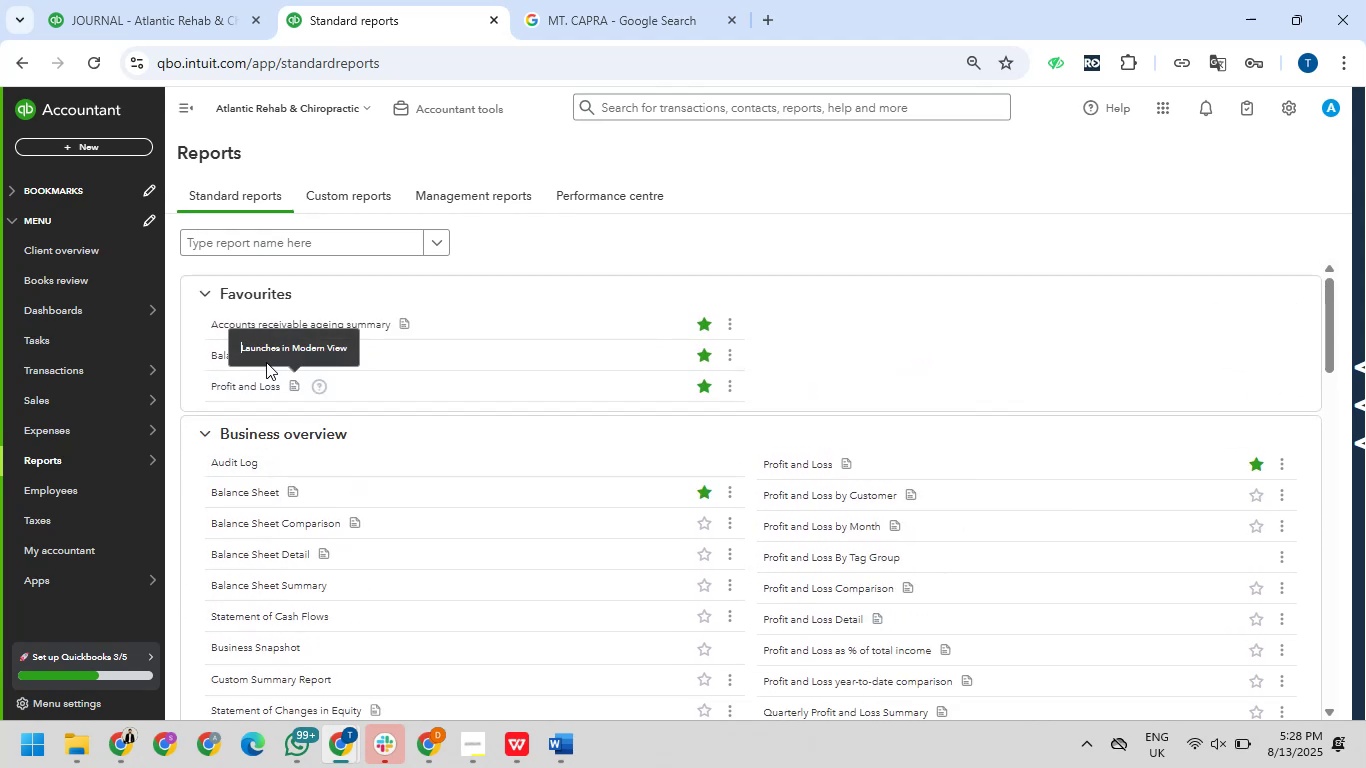 
left_click([227, 362])
 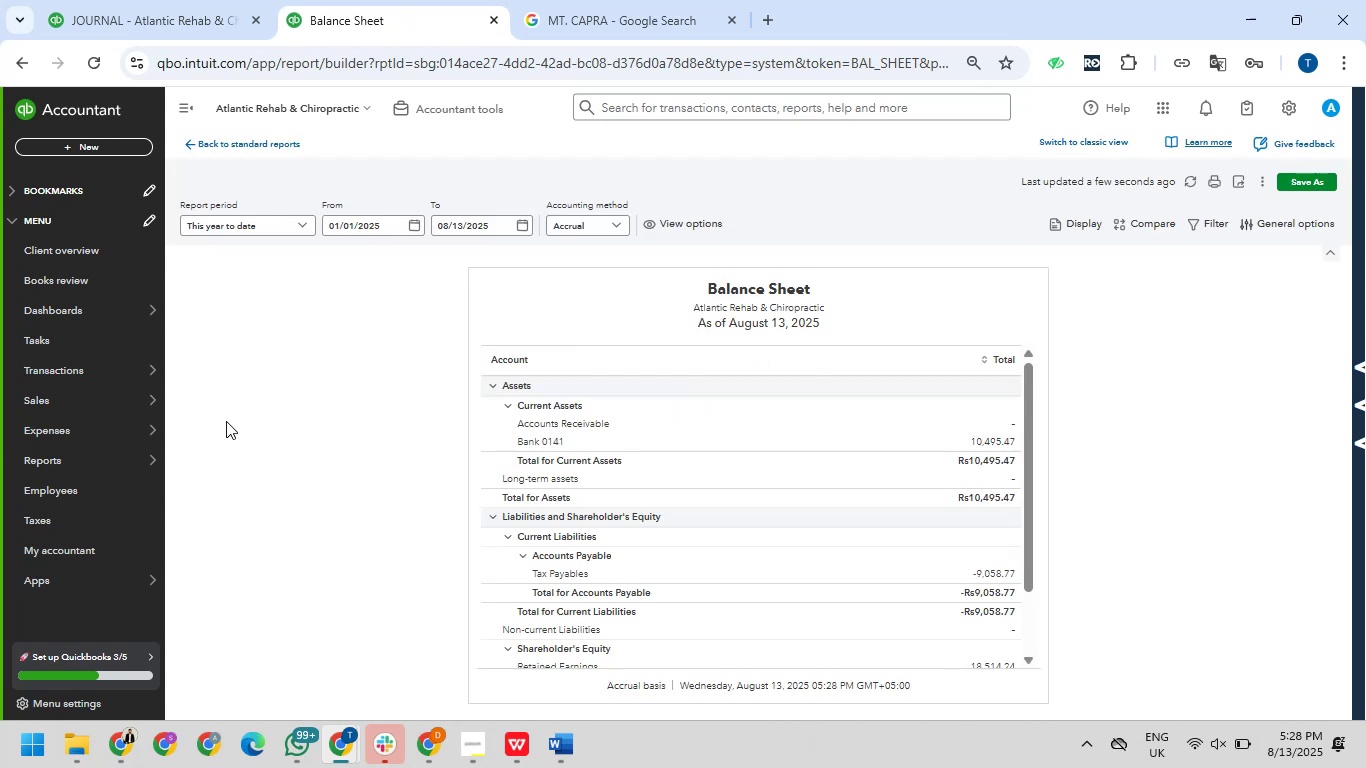 
wait(15.73)
 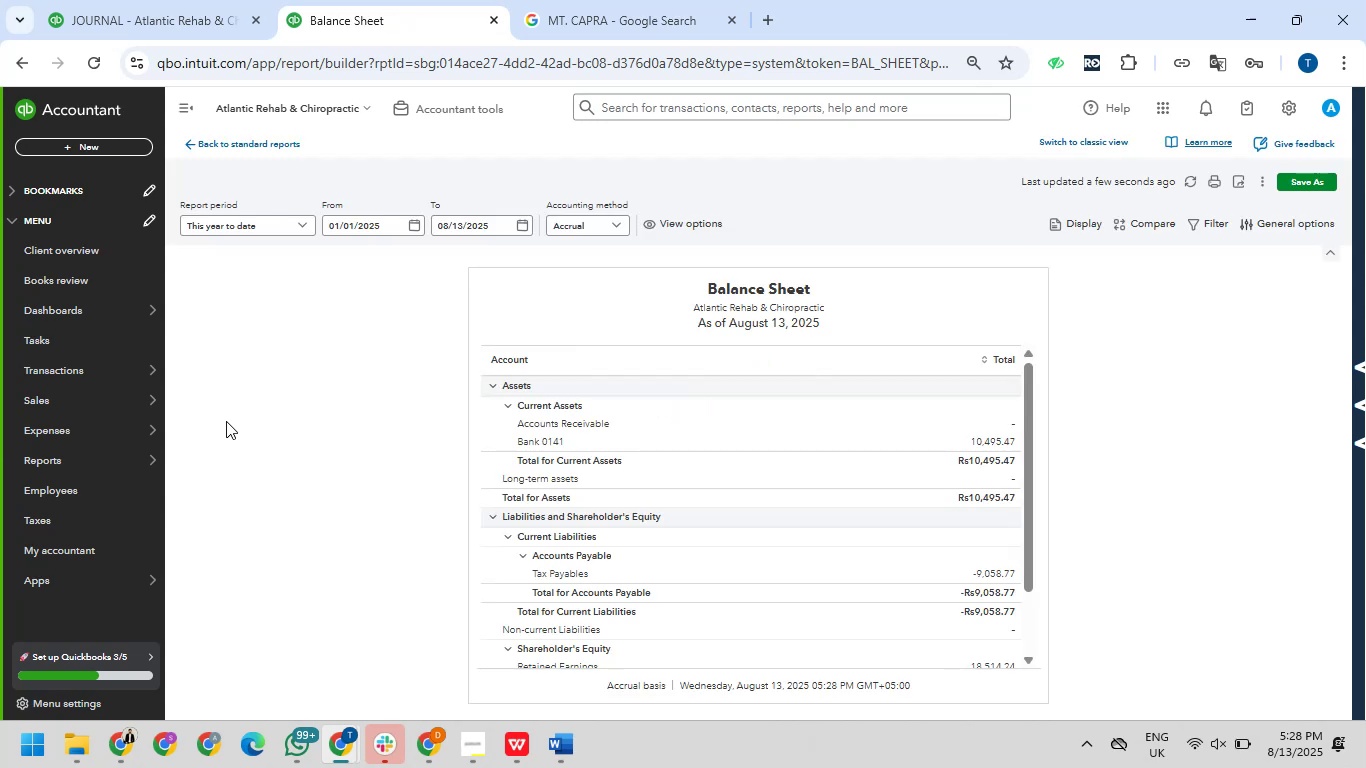 
scroll: coordinate [491, 681], scroll_direction: down, amount: 7.0
 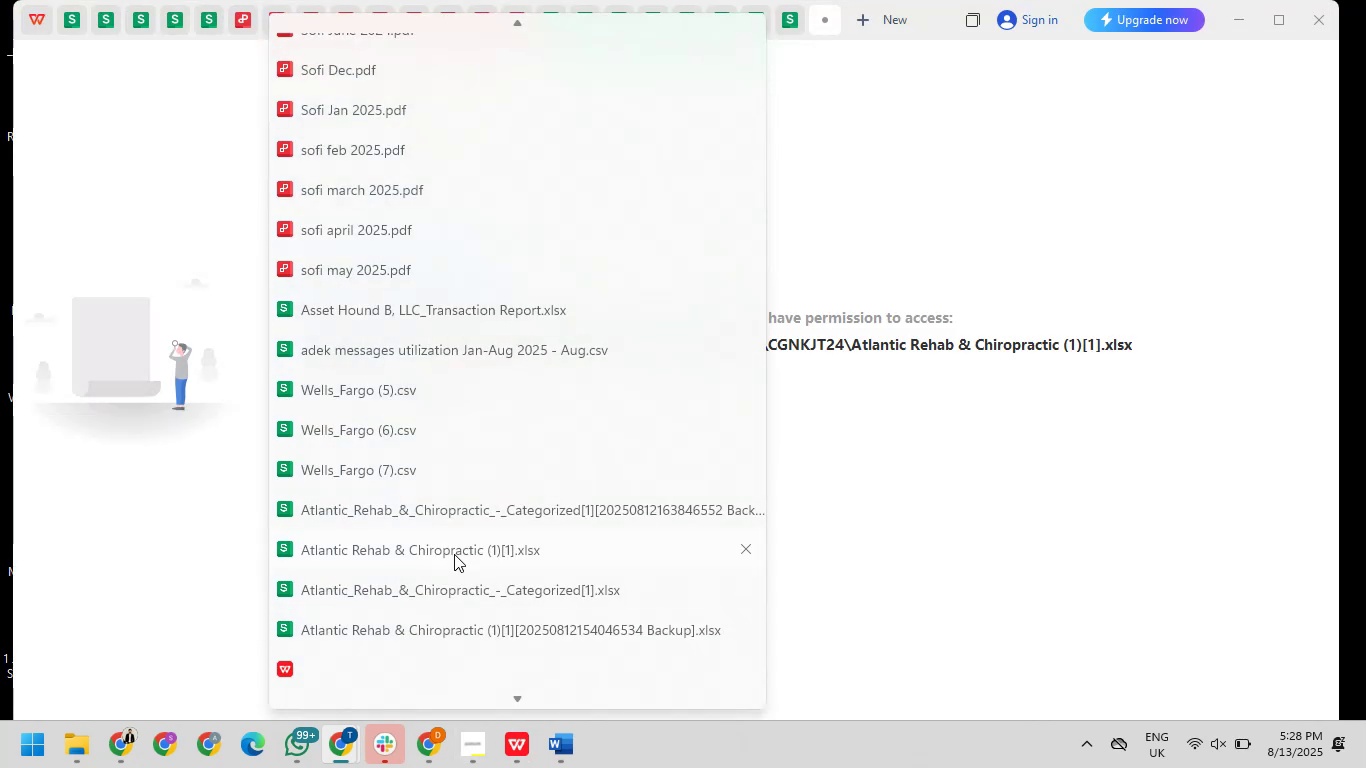 
wait(5.76)
 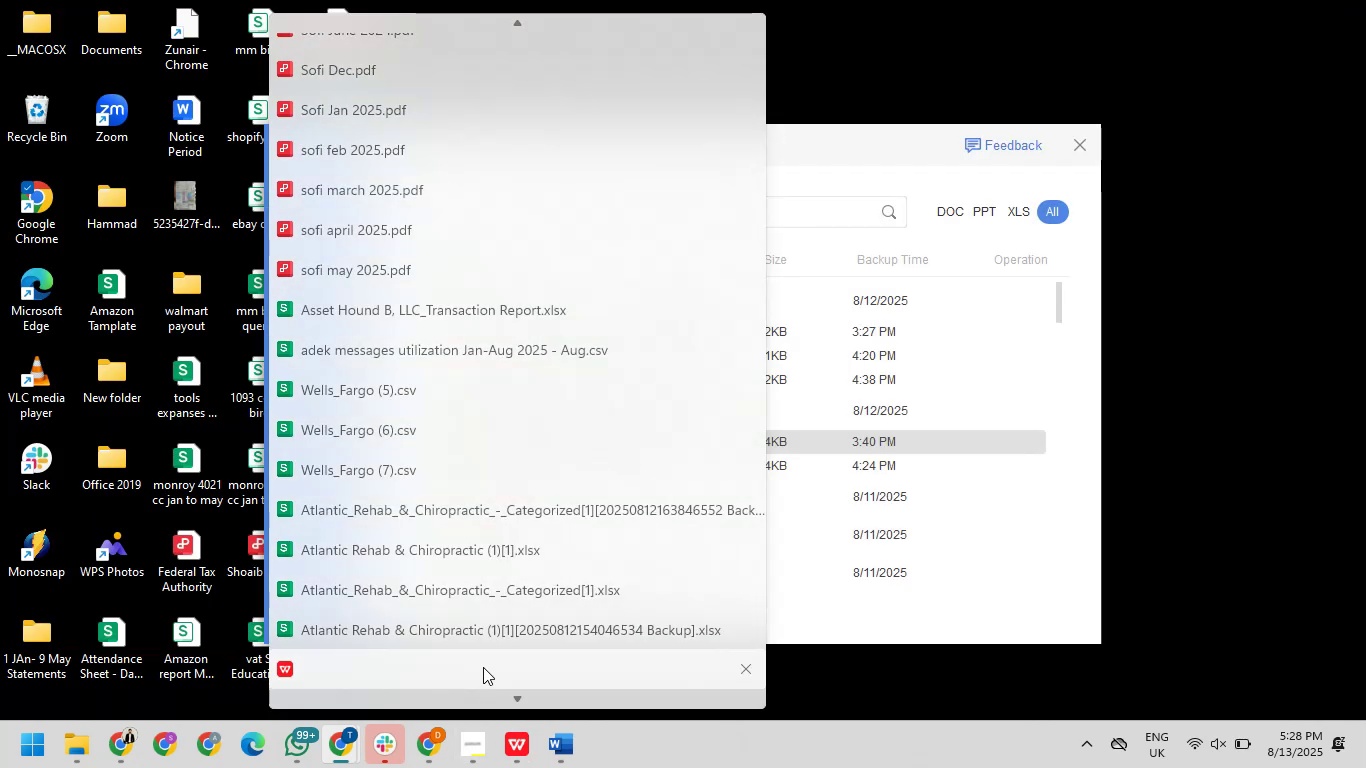 
left_click([476, 630])
 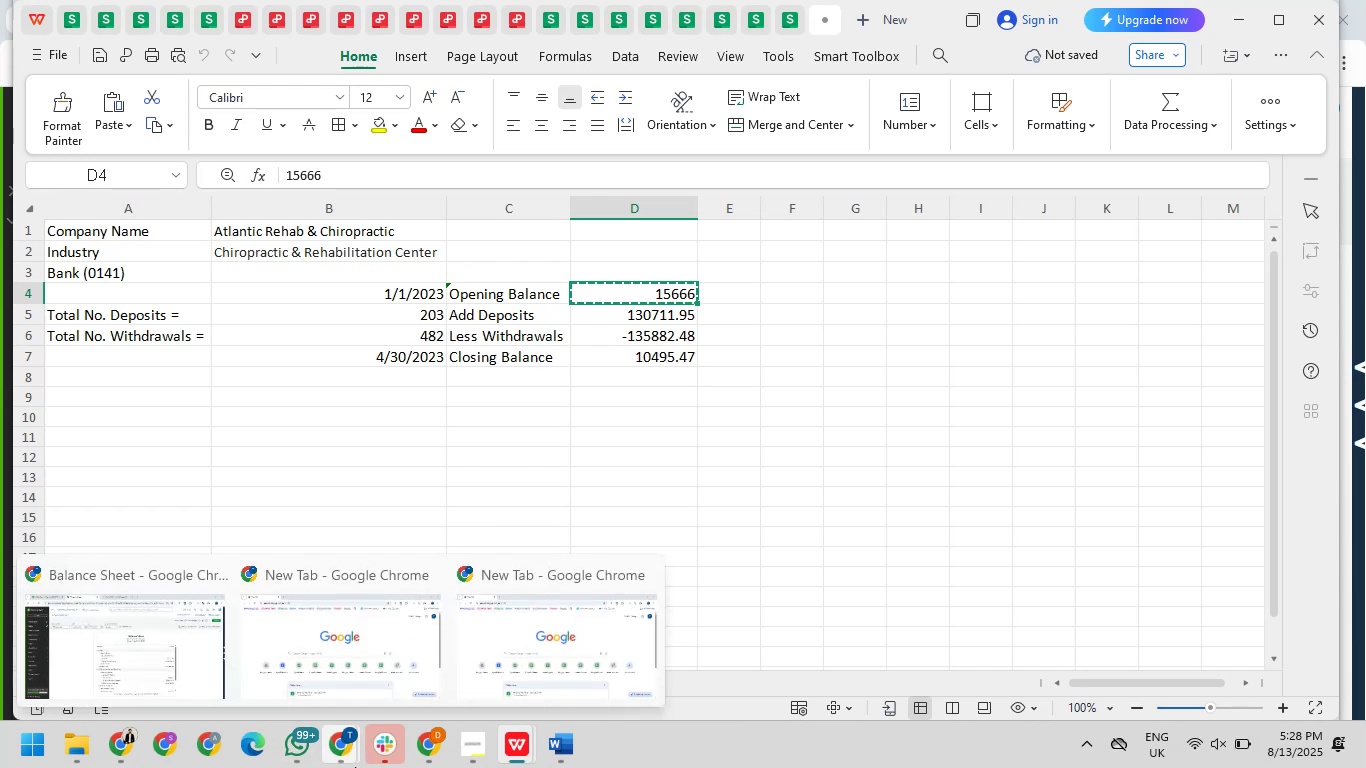 
left_click([206, 665])
 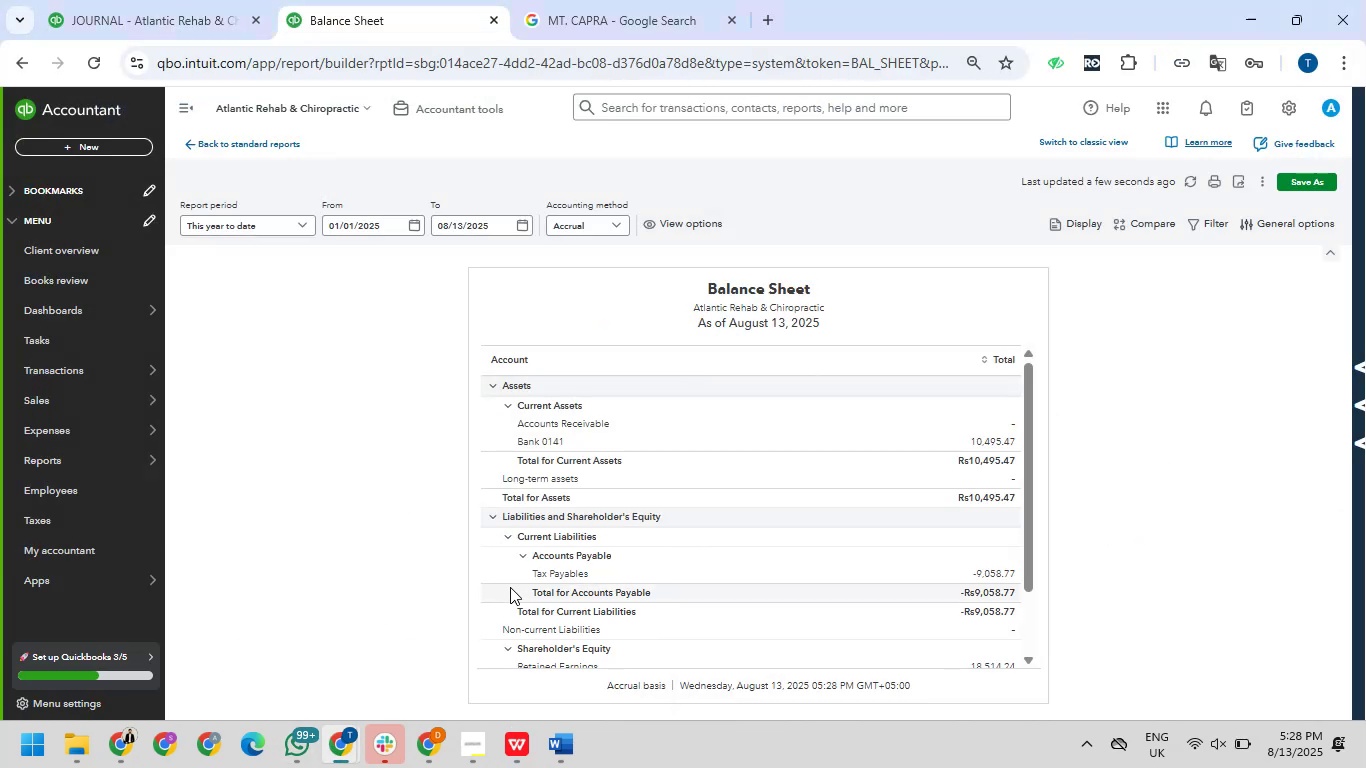 
scroll: coordinate [542, 633], scroll_direction: down, amount: 4.0
 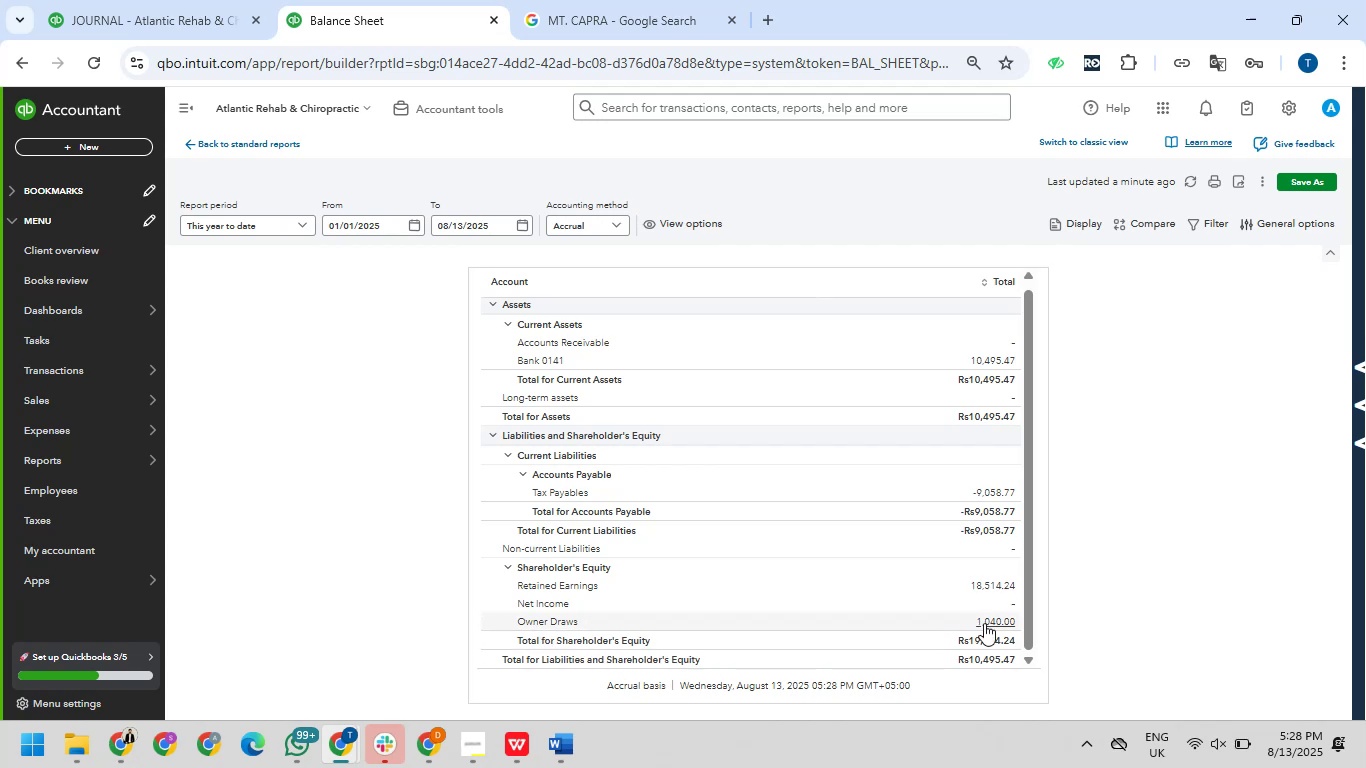 
left_click([984, 623])
 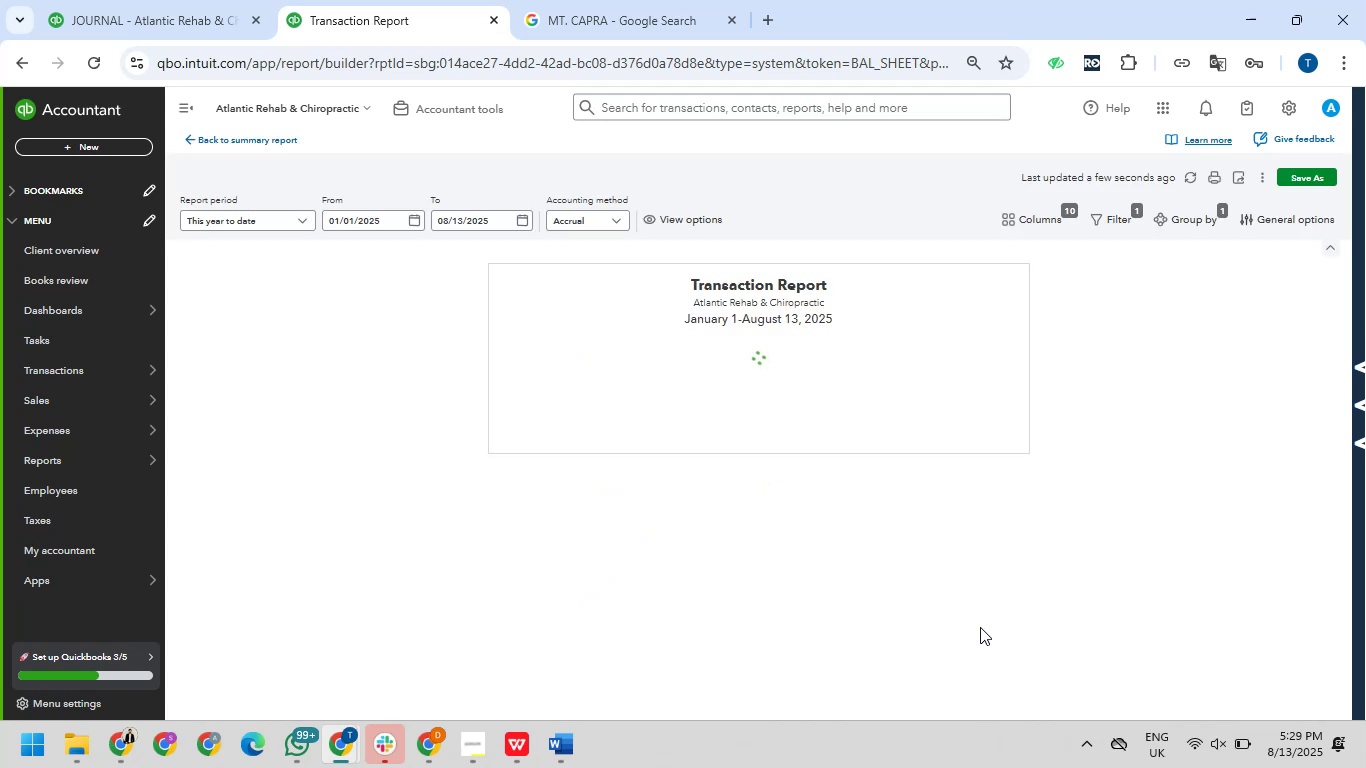 
wait(11.99)
 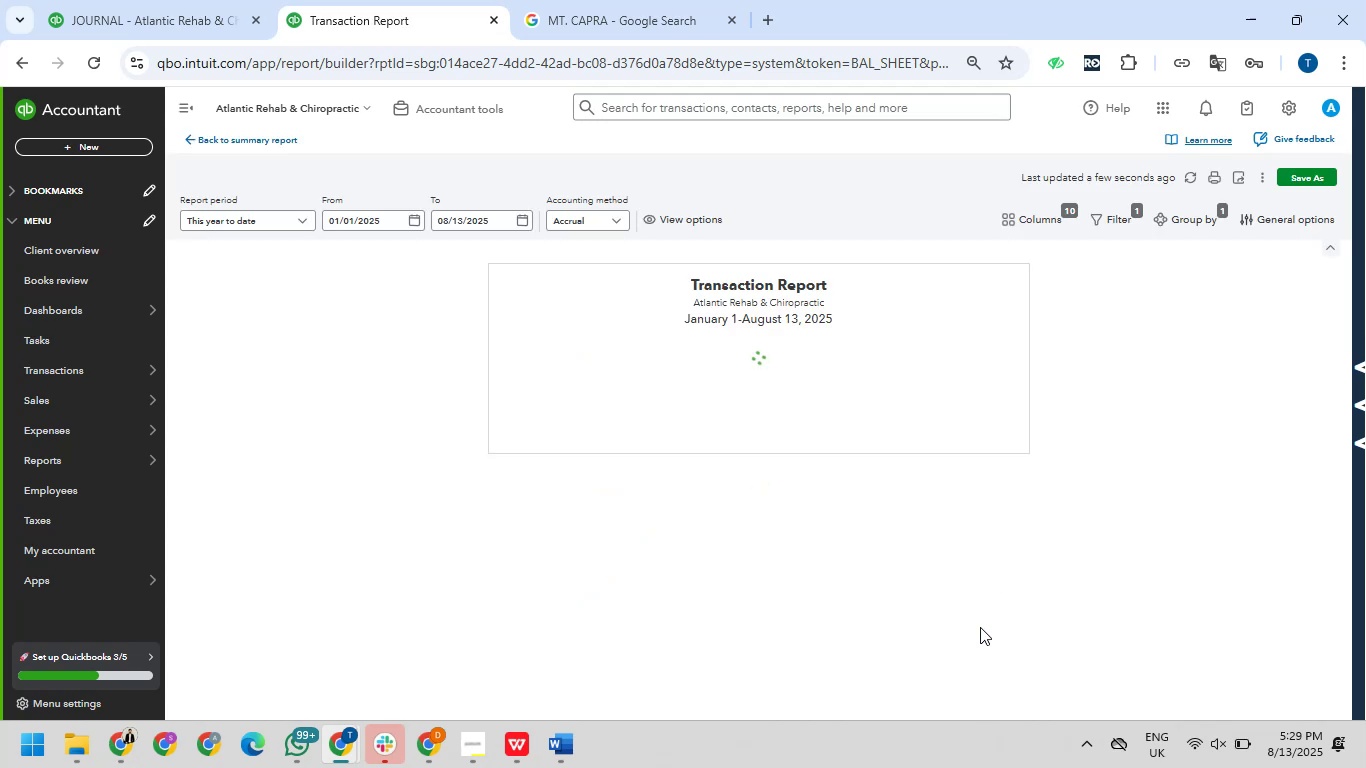 
left_click([408, 222])
 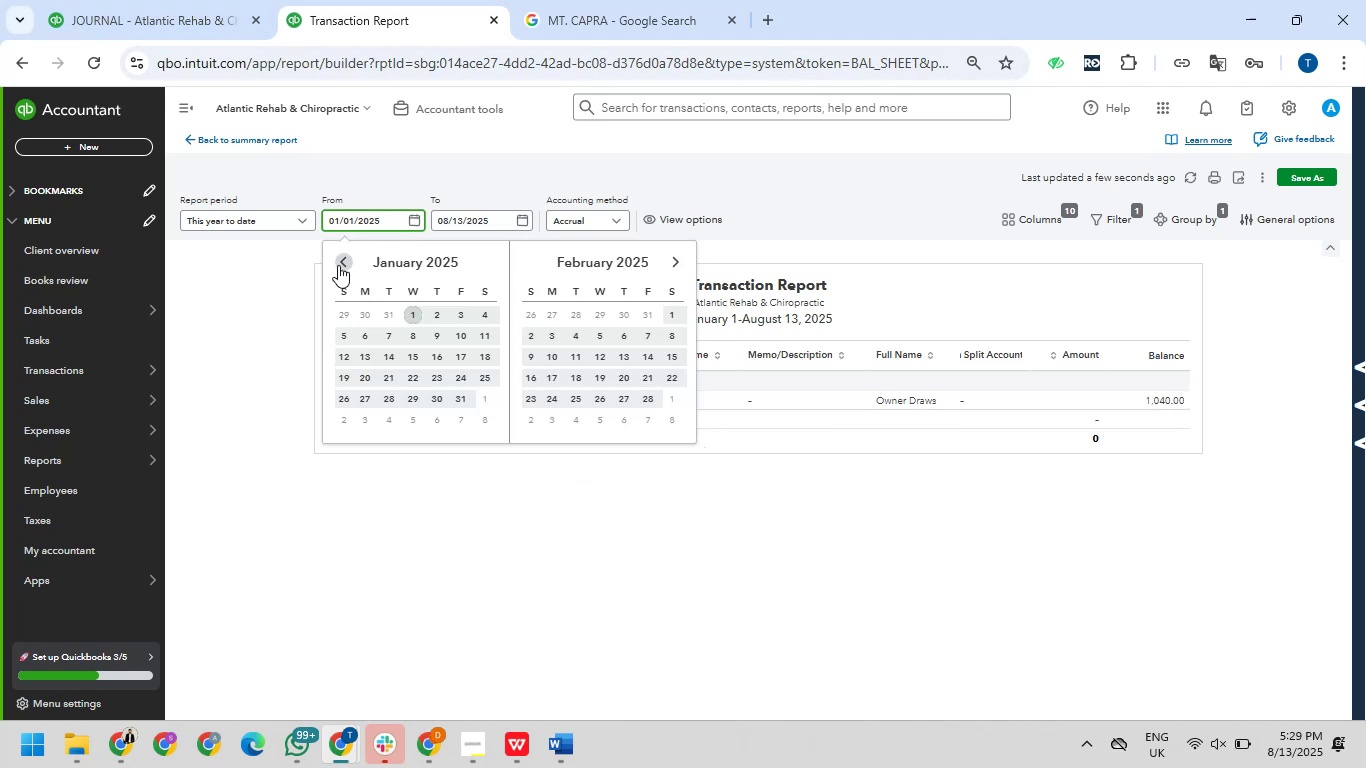 
double_click([338, 265])
 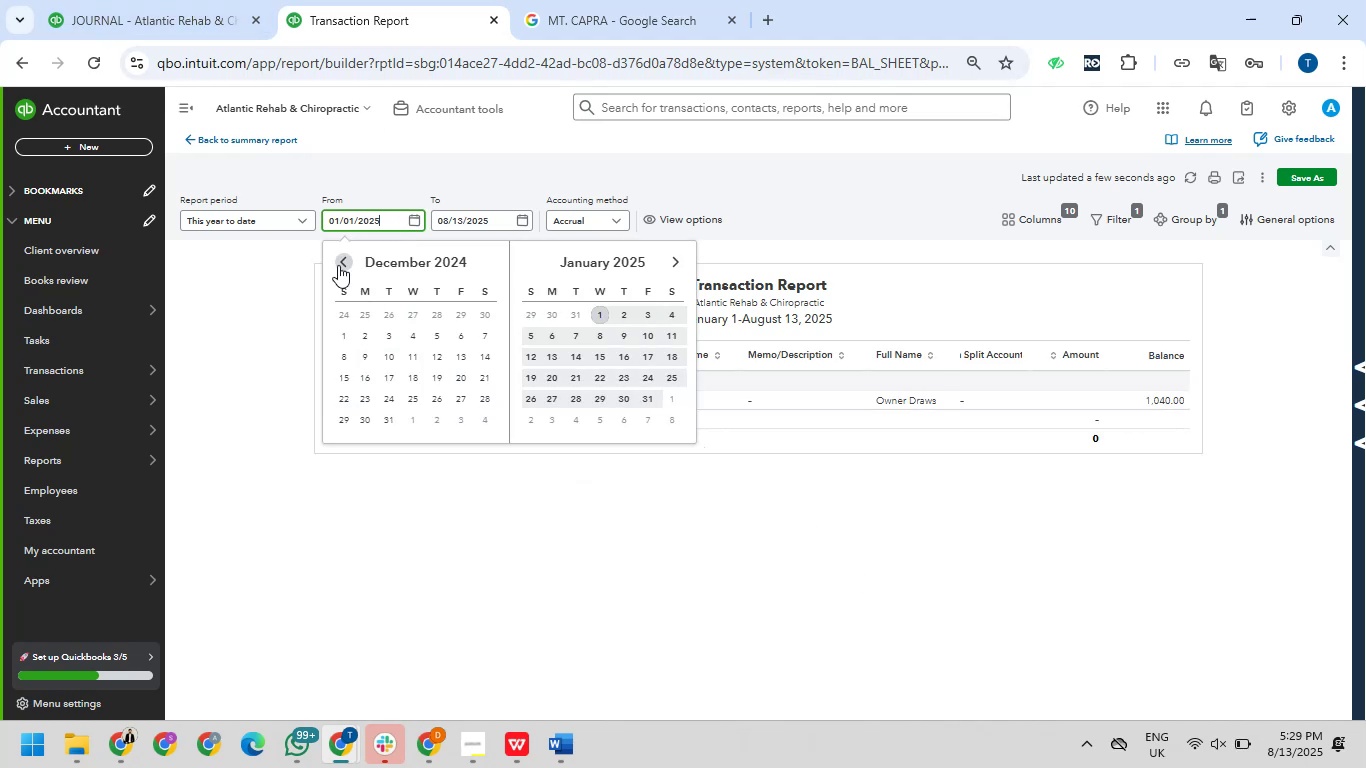 
triple_click([338, 265])
 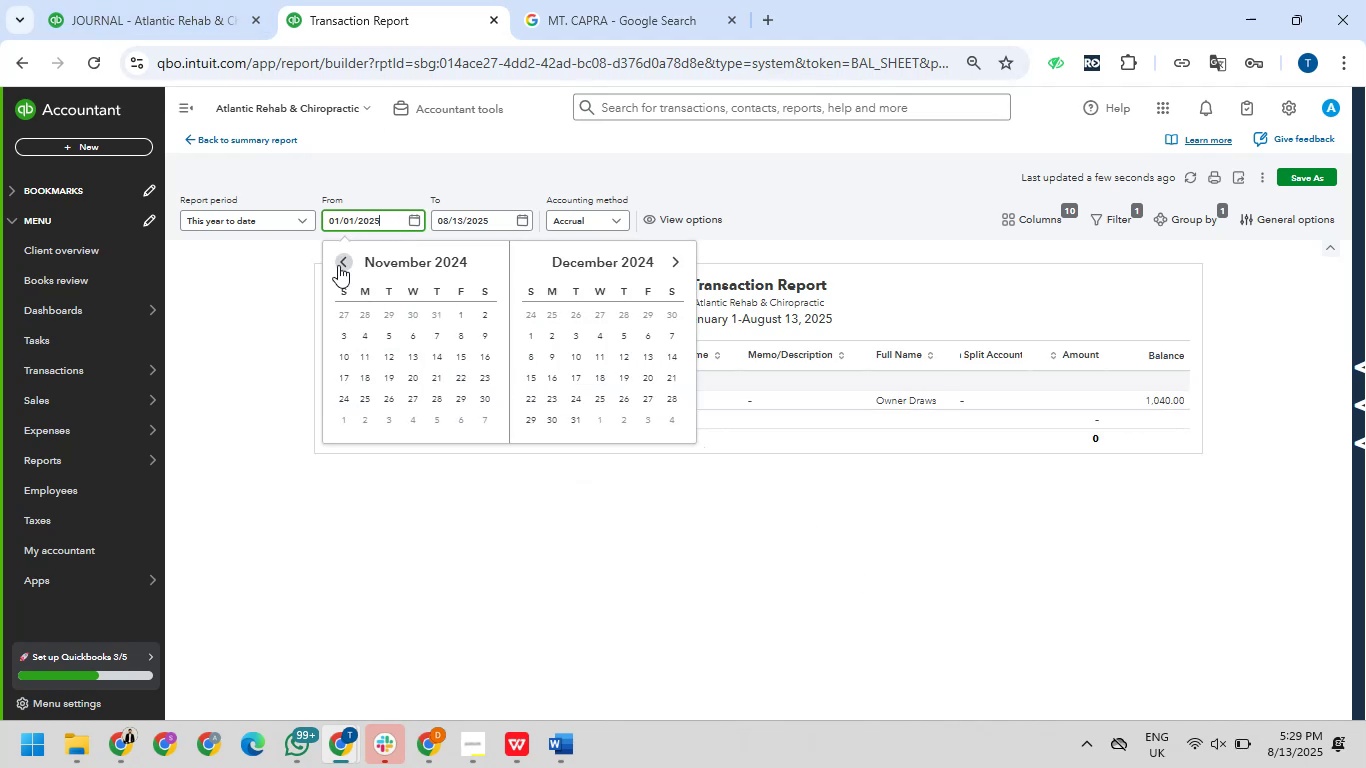 
triple_click([338, 265])
 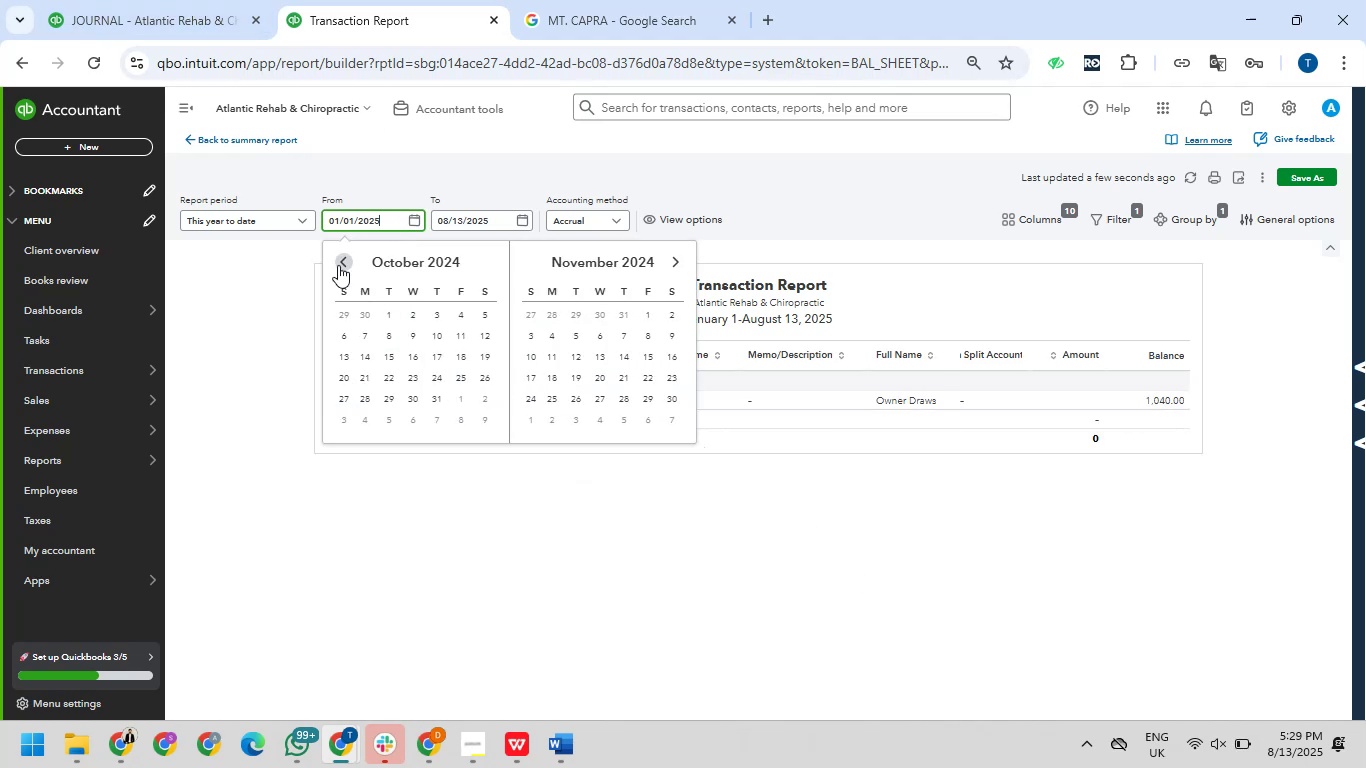 
triple_click([338, 265])
 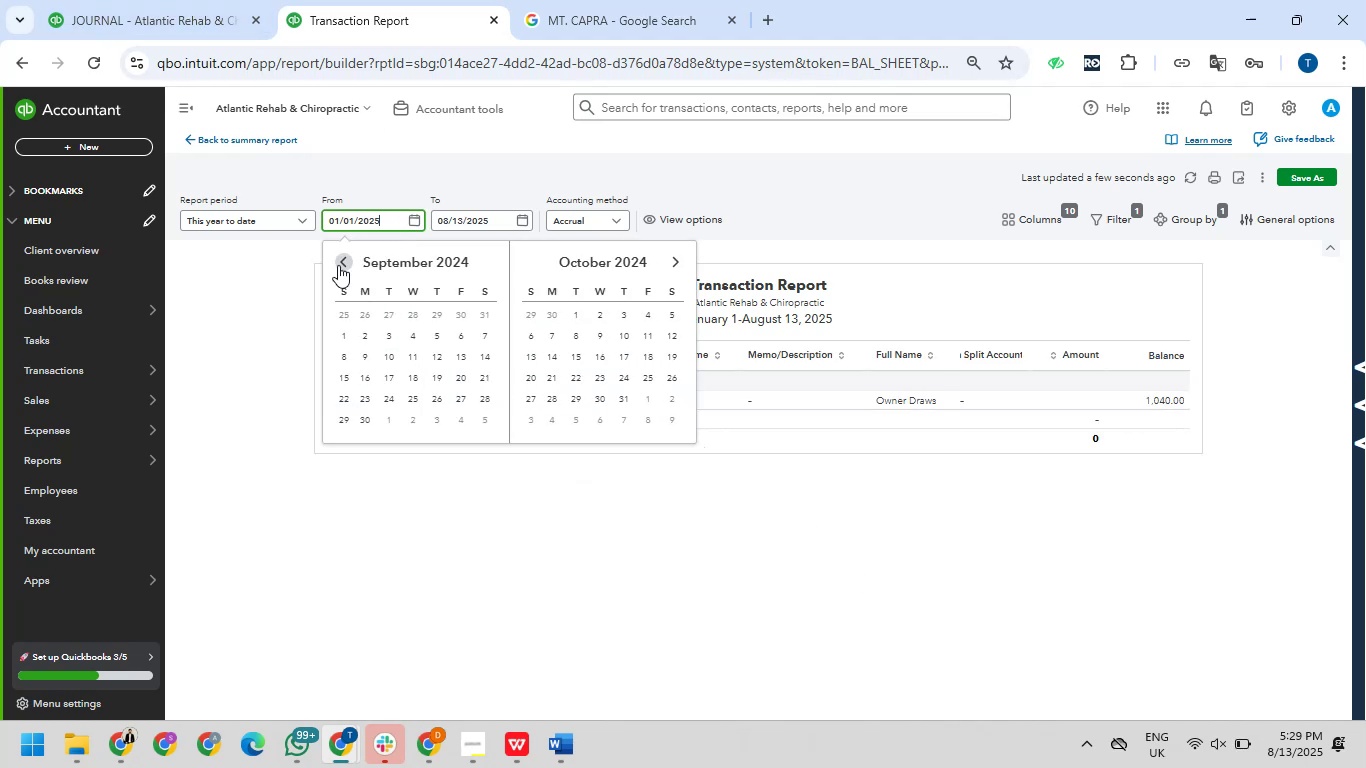 
triple_click([338, 265])
 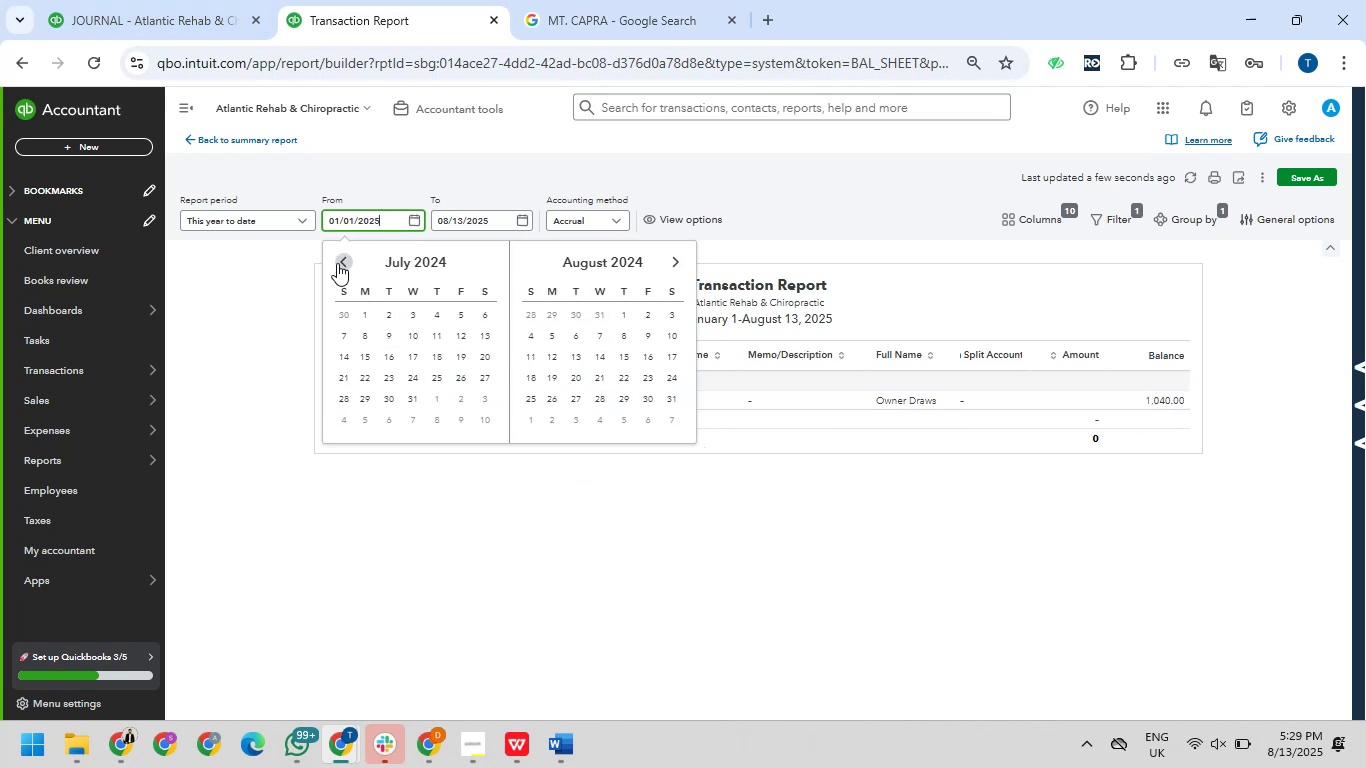 
triple_click([337, 263])
 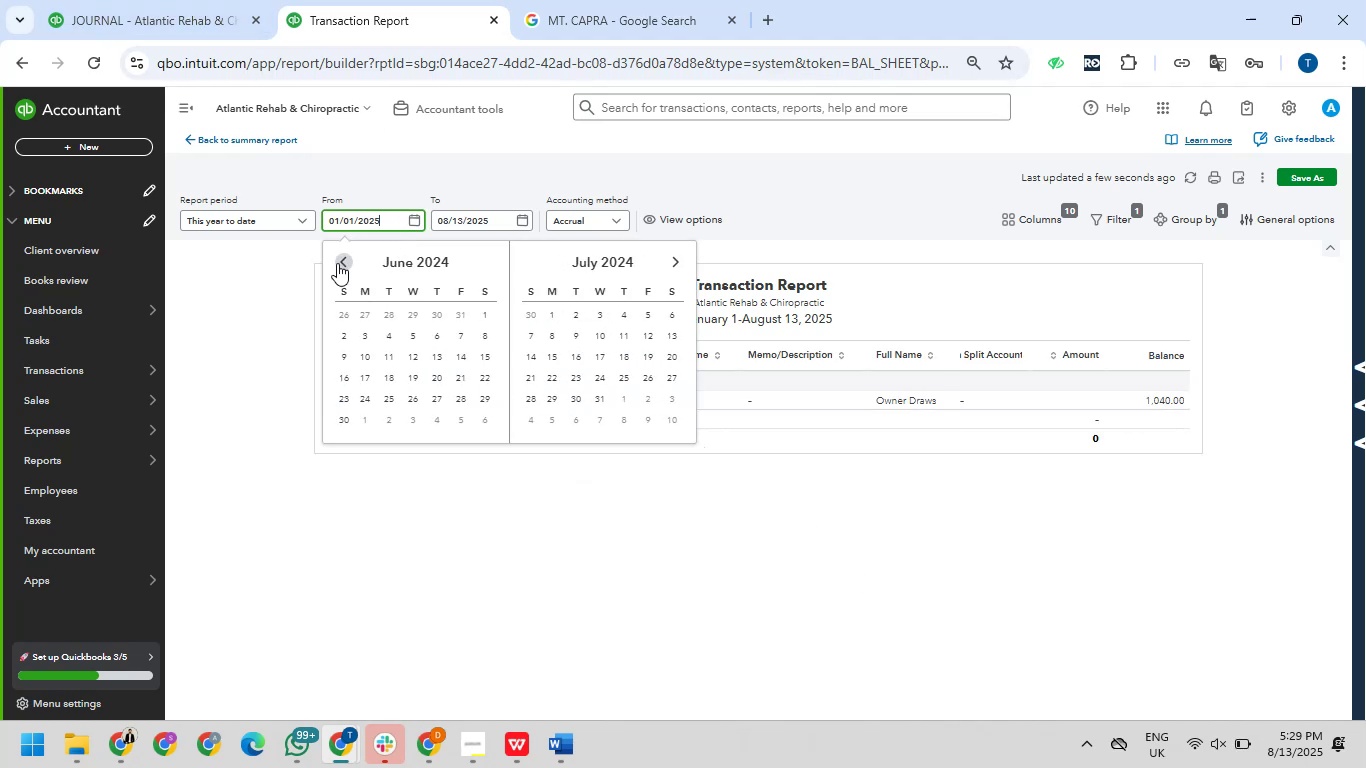 
triple_click([337, 263])
 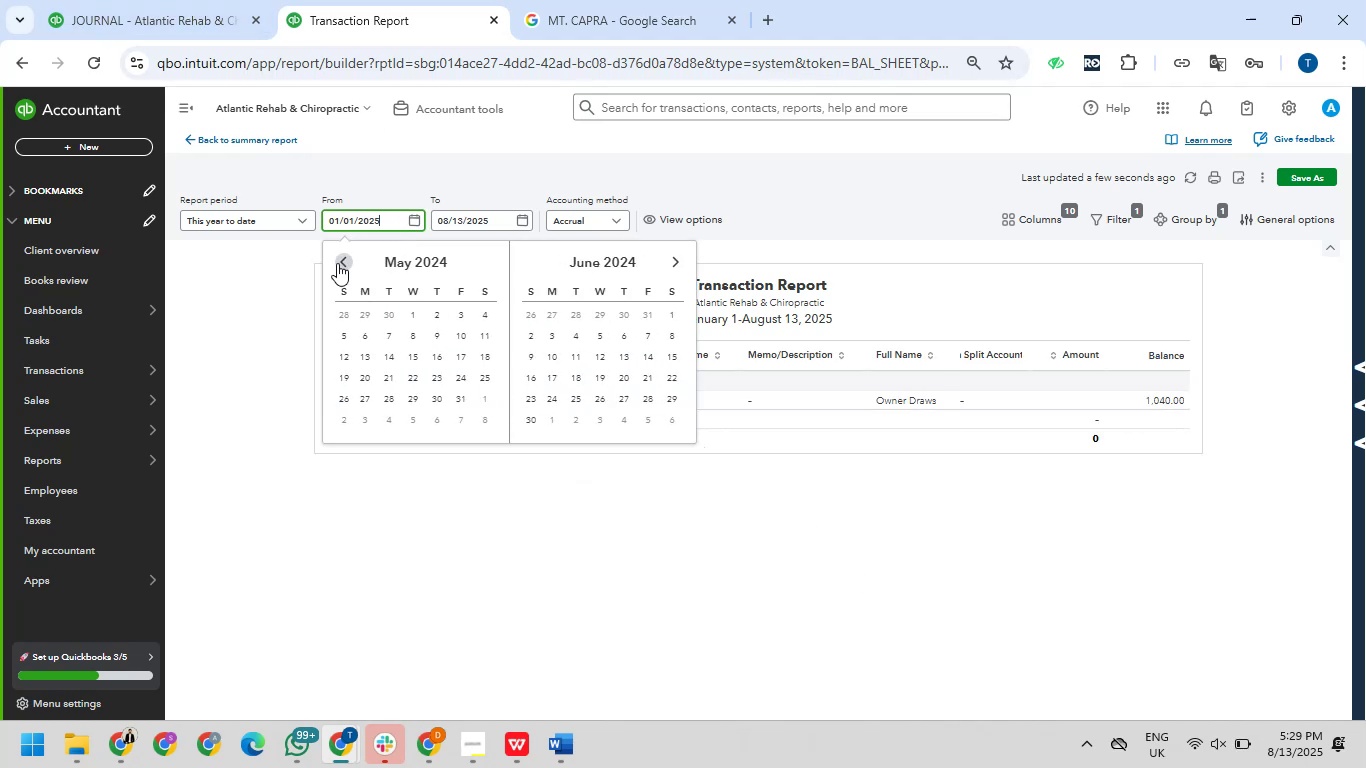 
triple_click([337, 263])
 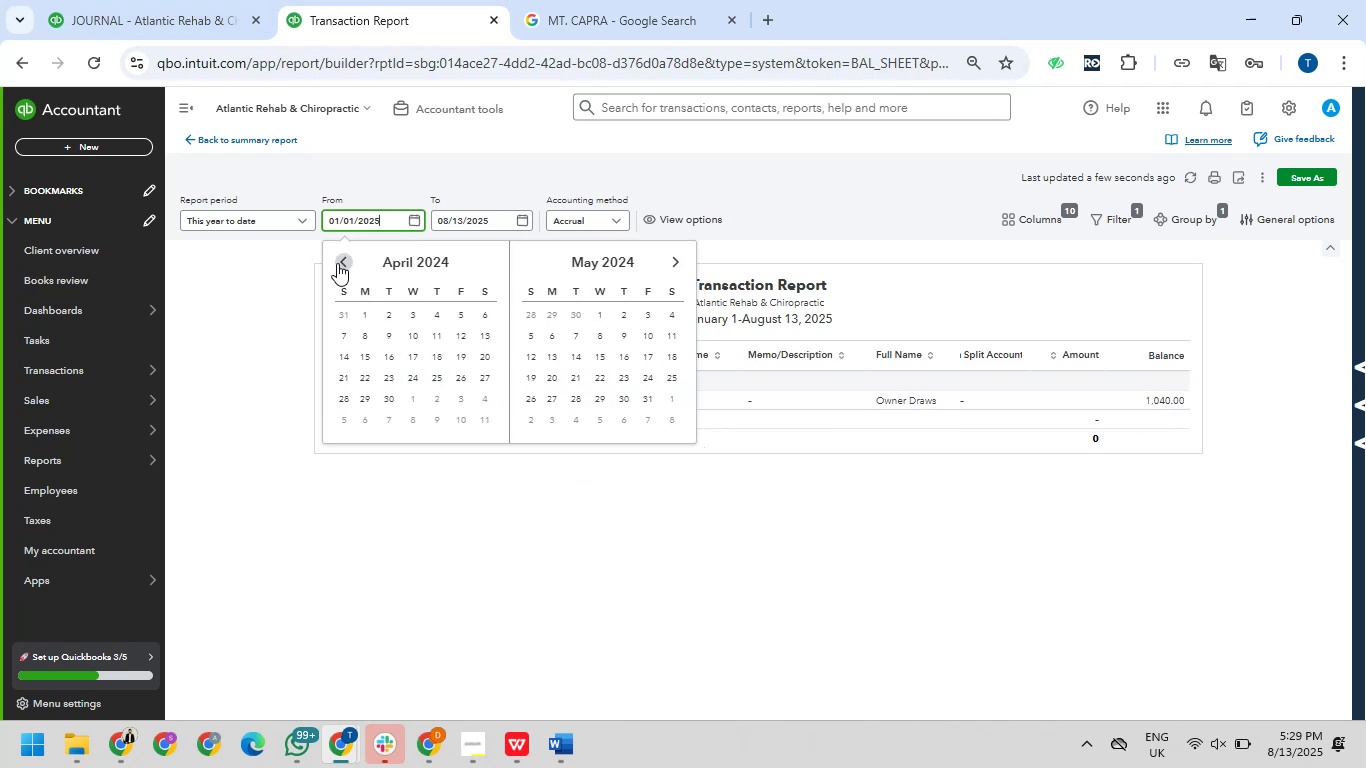 
triple_click([337, 263])
 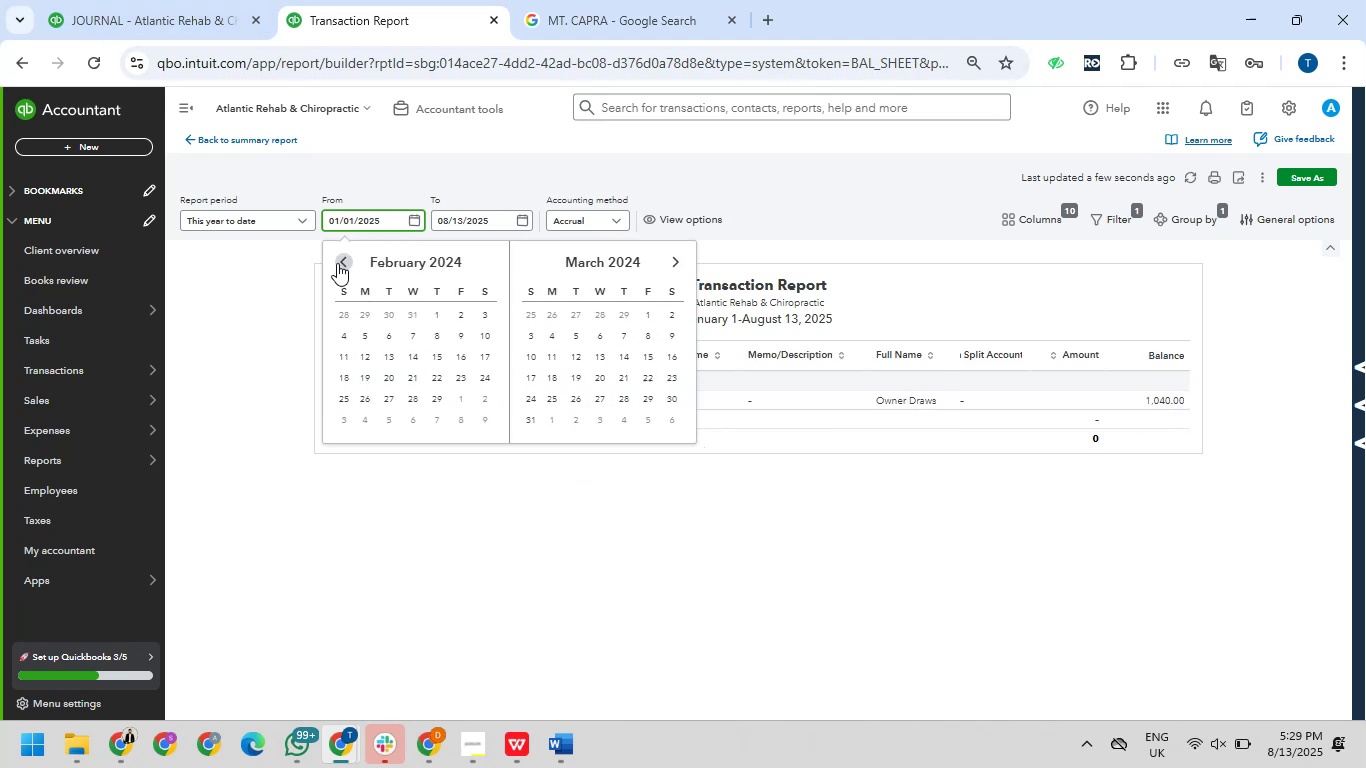 
triple_click([337, 263])
 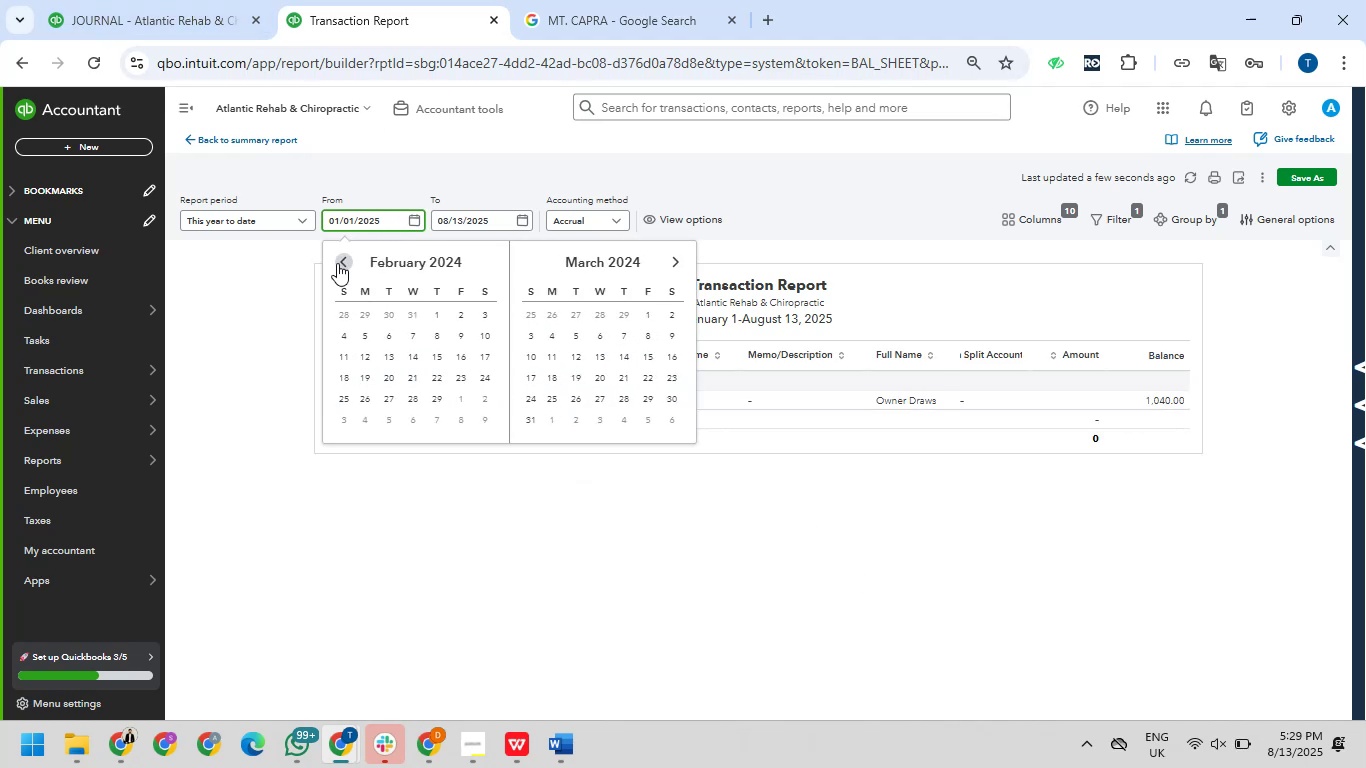 
triple_click([337, 263])
 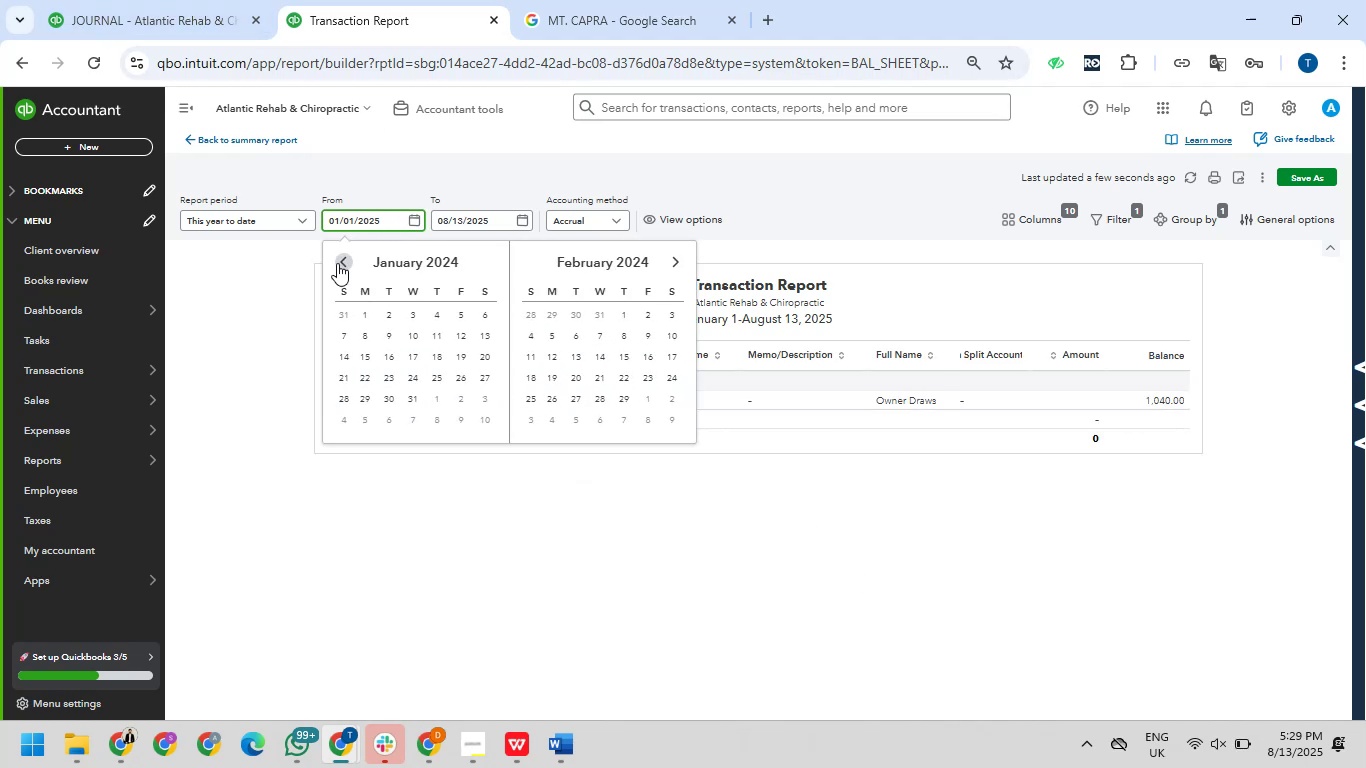 
triple_click([337, 263])
 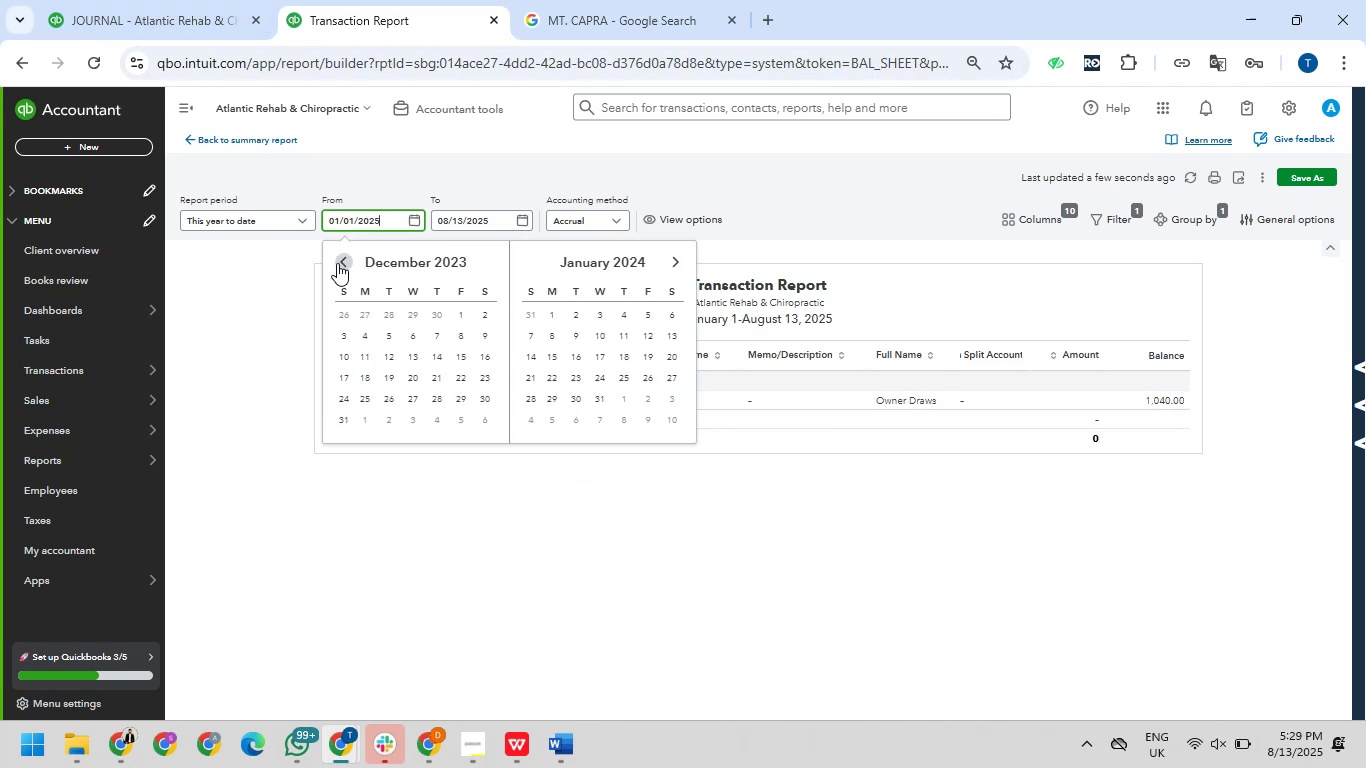 
triple_click([337, 263])
 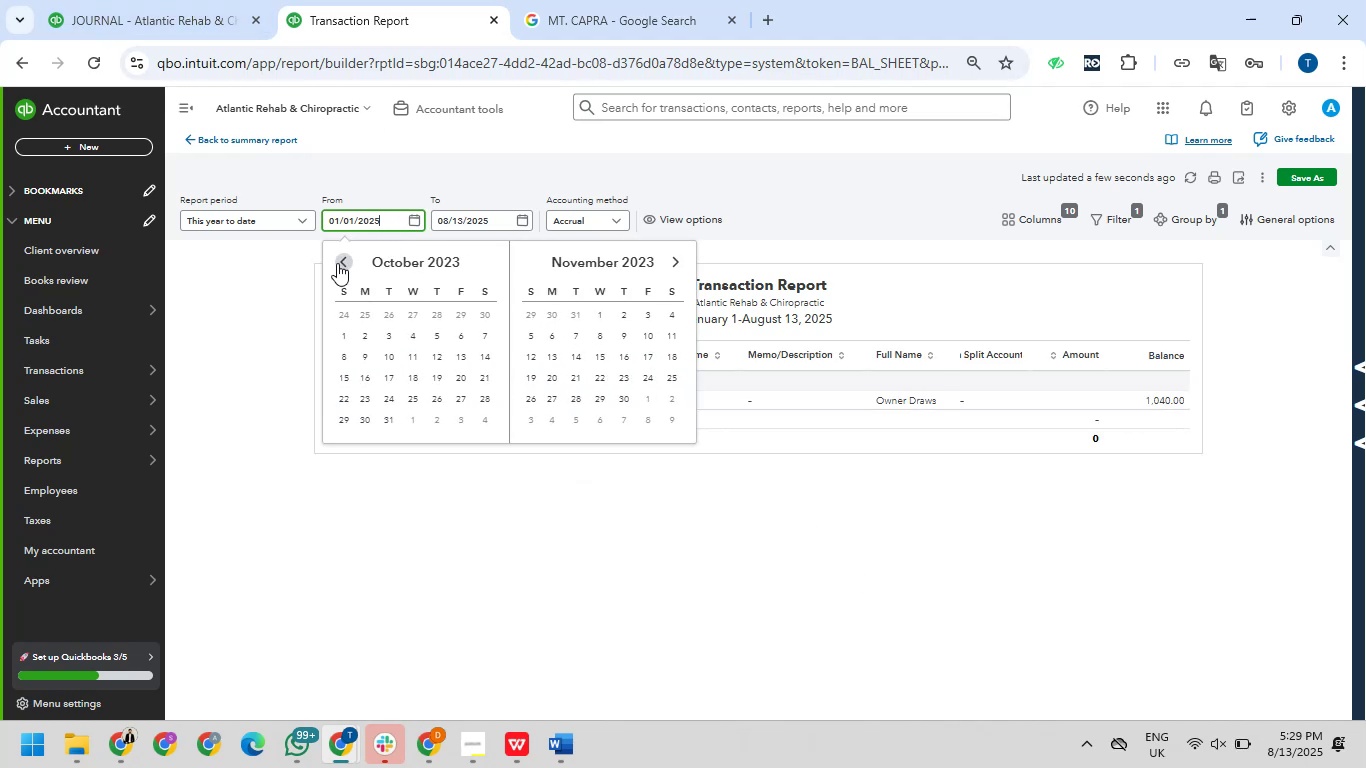 
triple_click([337, 263])
 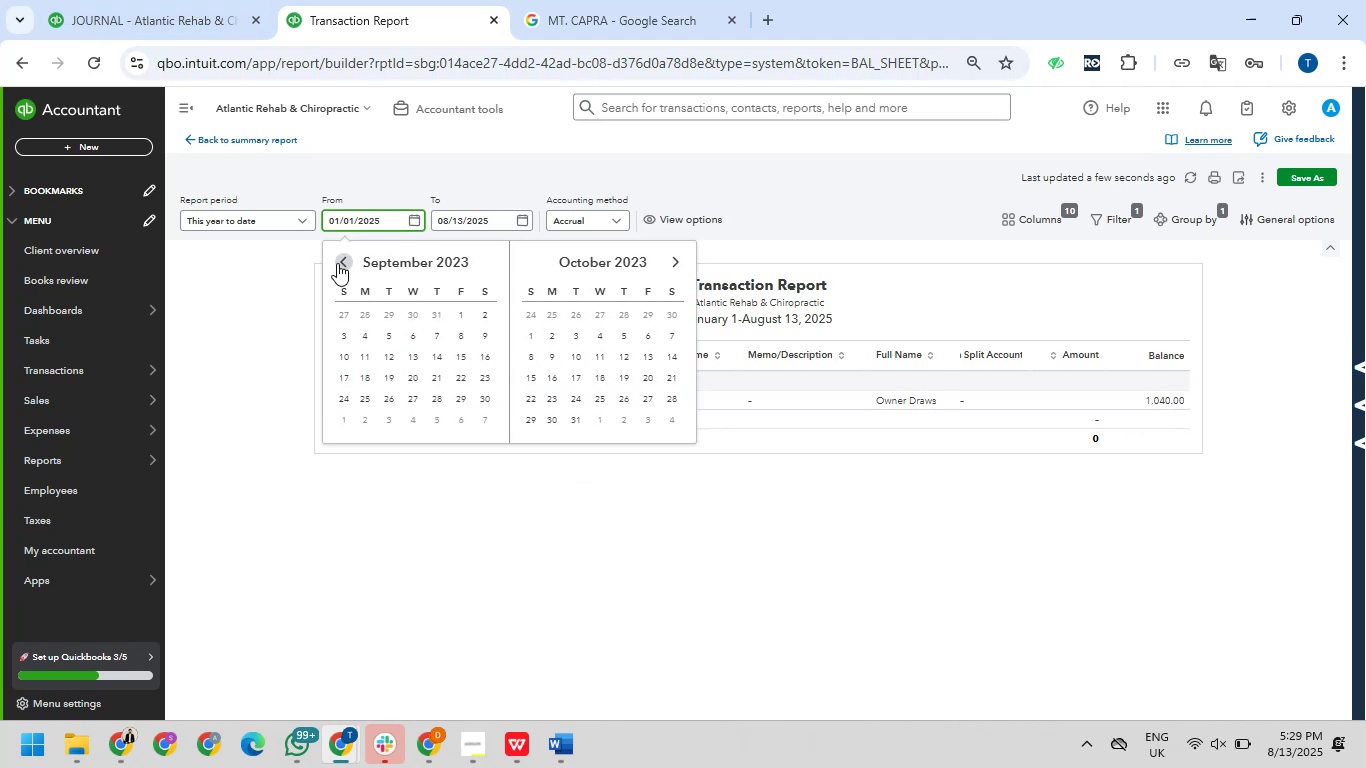 
double_click([337, 263])
 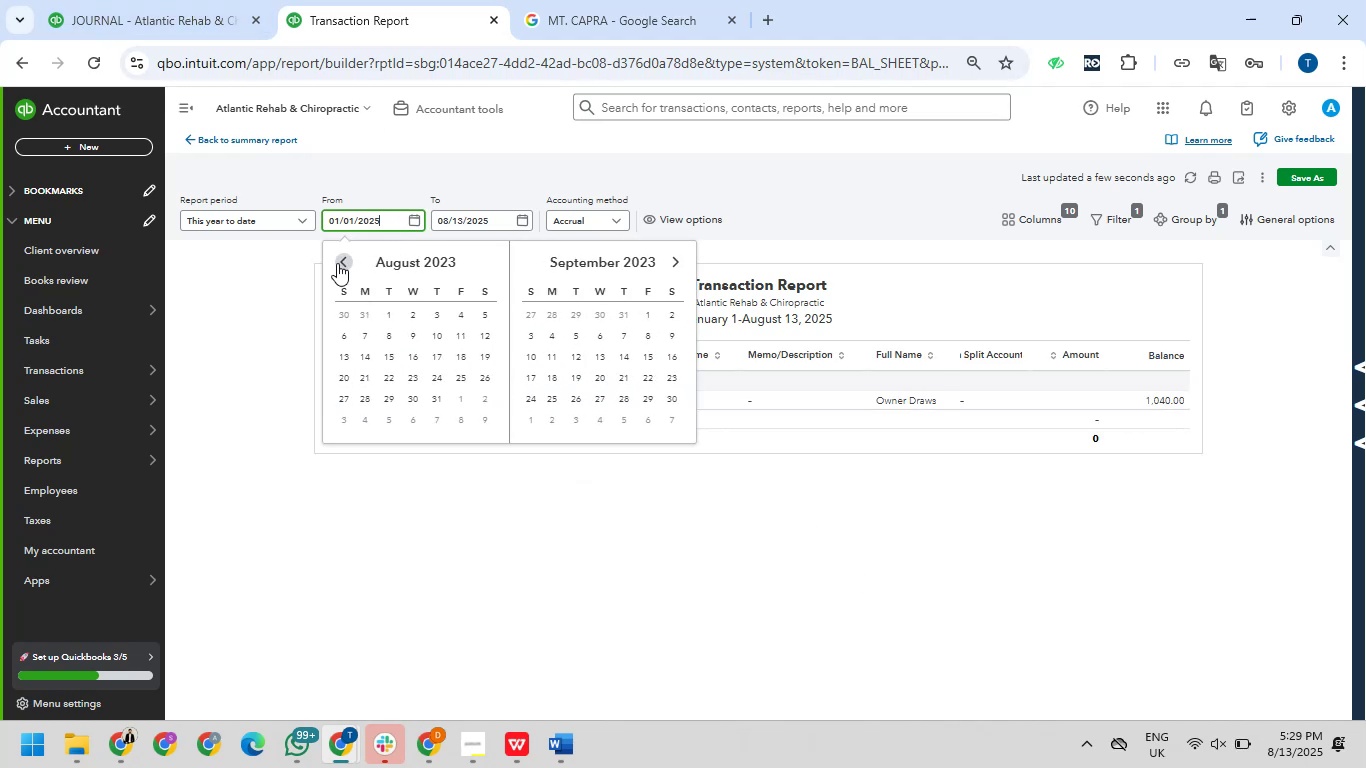 
triple_click([337, 263])
 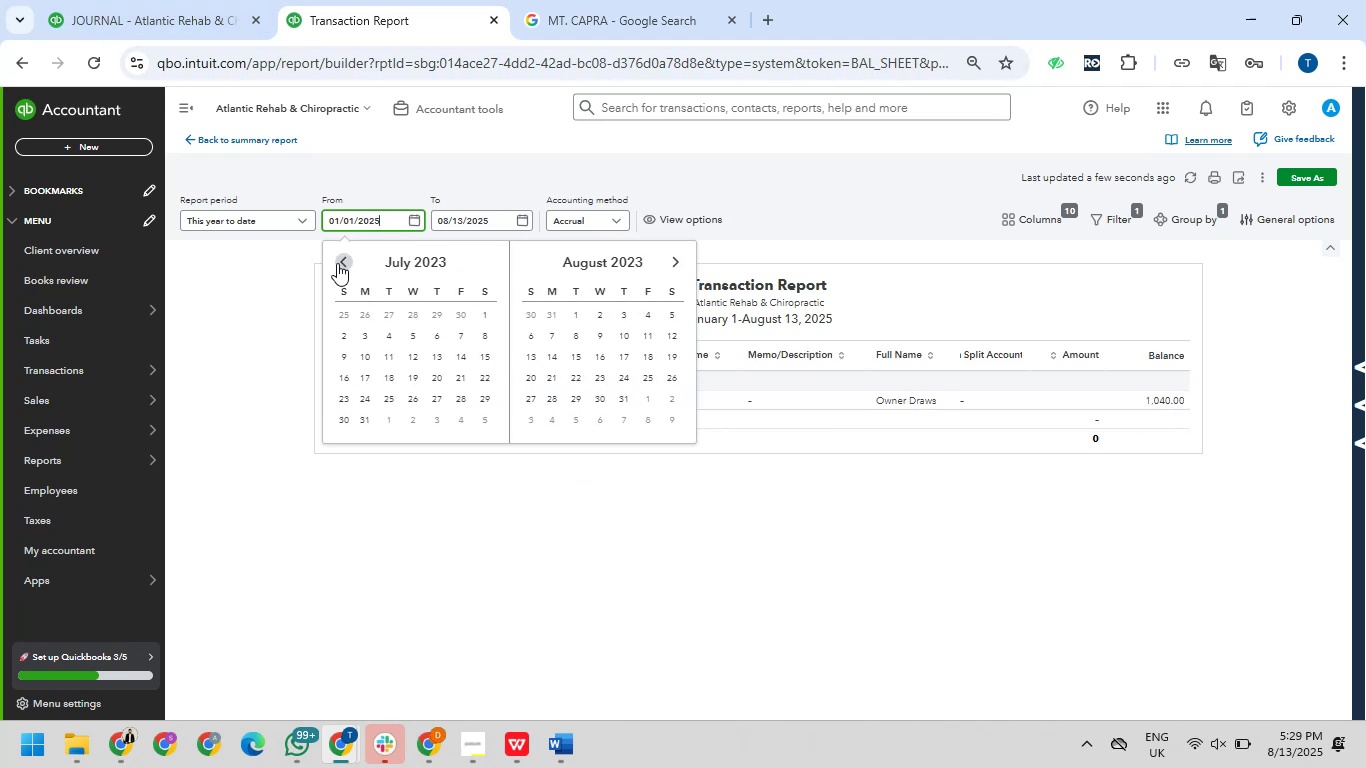 
triple_click([337, 263])
 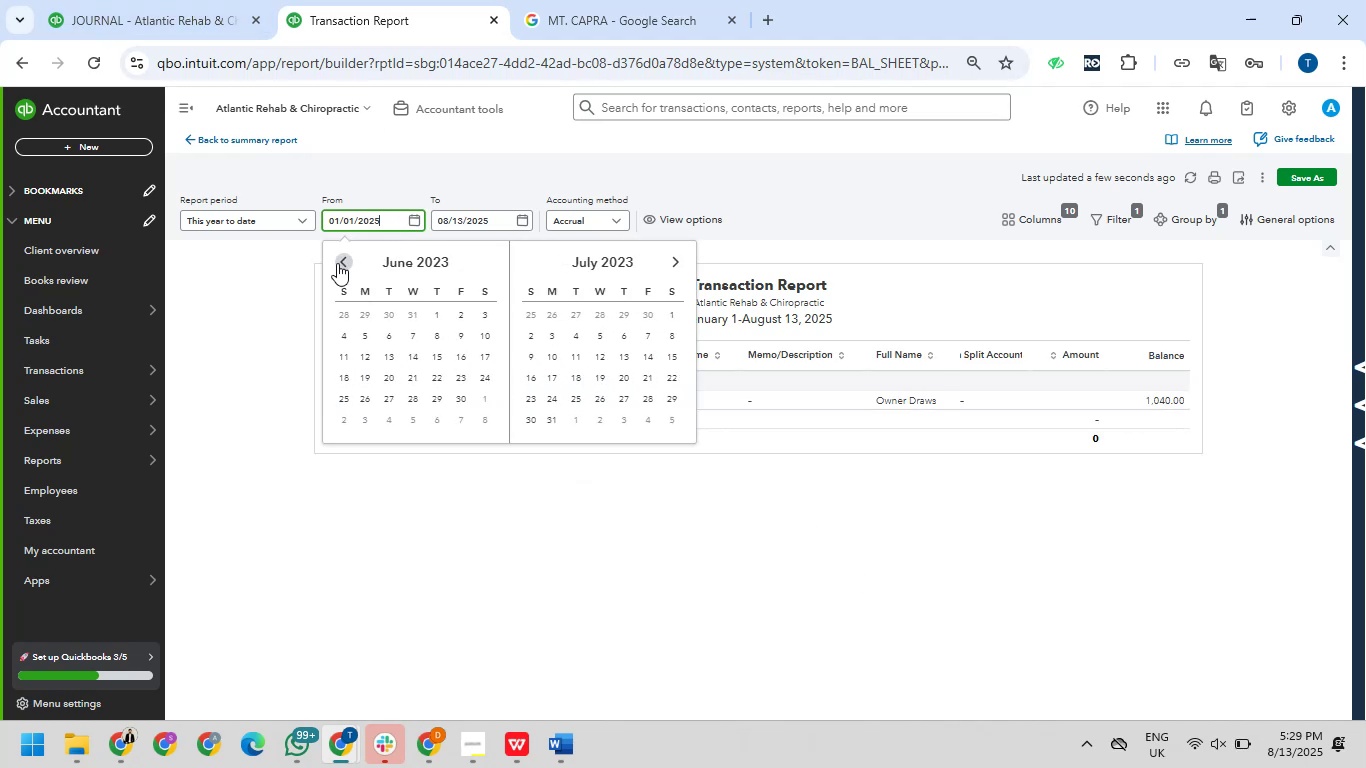 
triple_click([337, 263])
 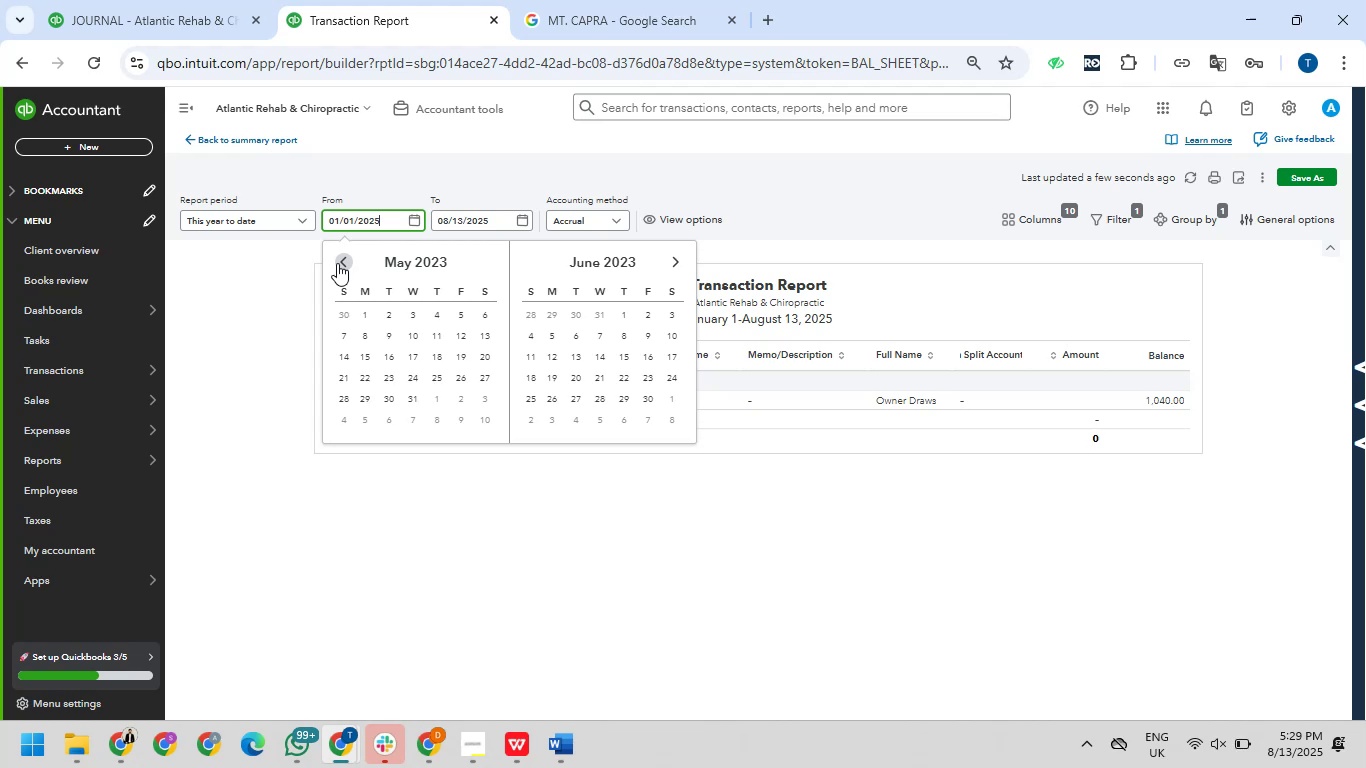 
triple_click([337, 263])
 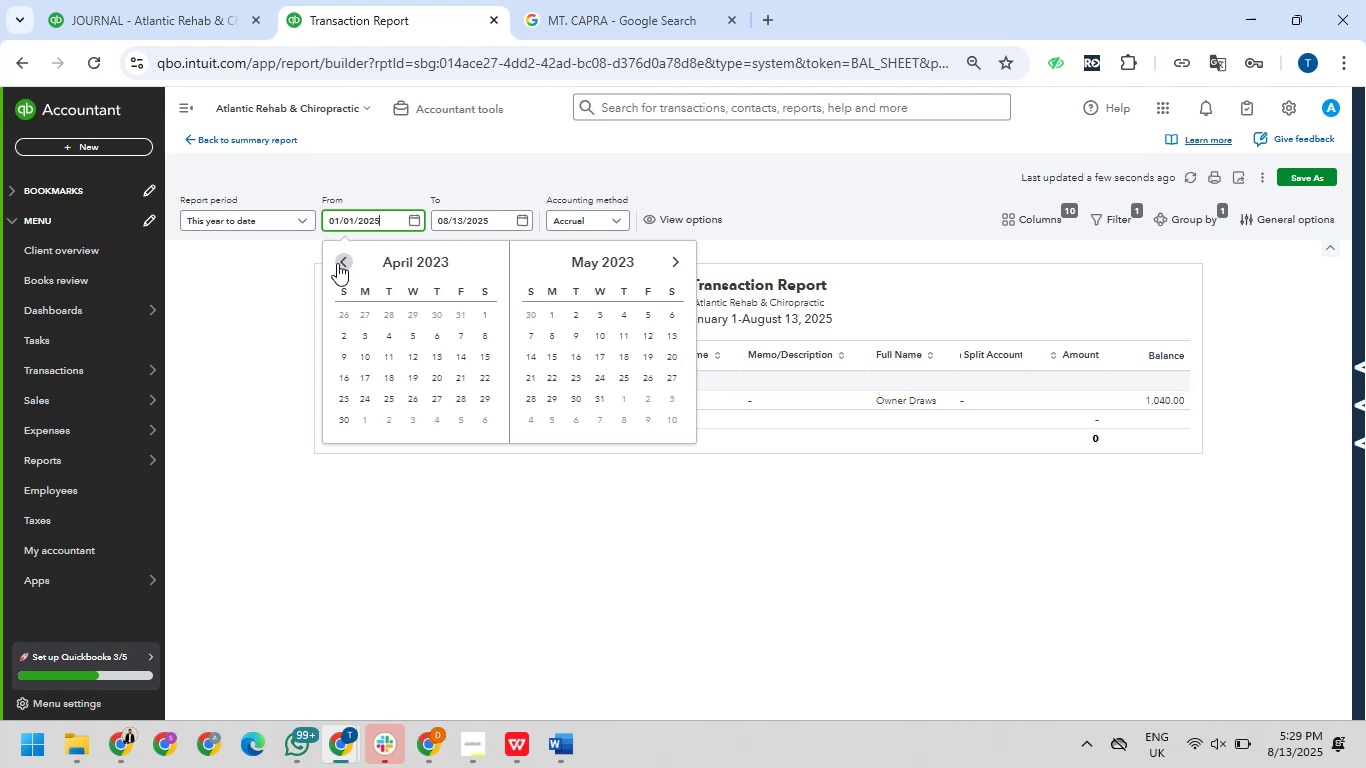 
triple_click([337, 263])
 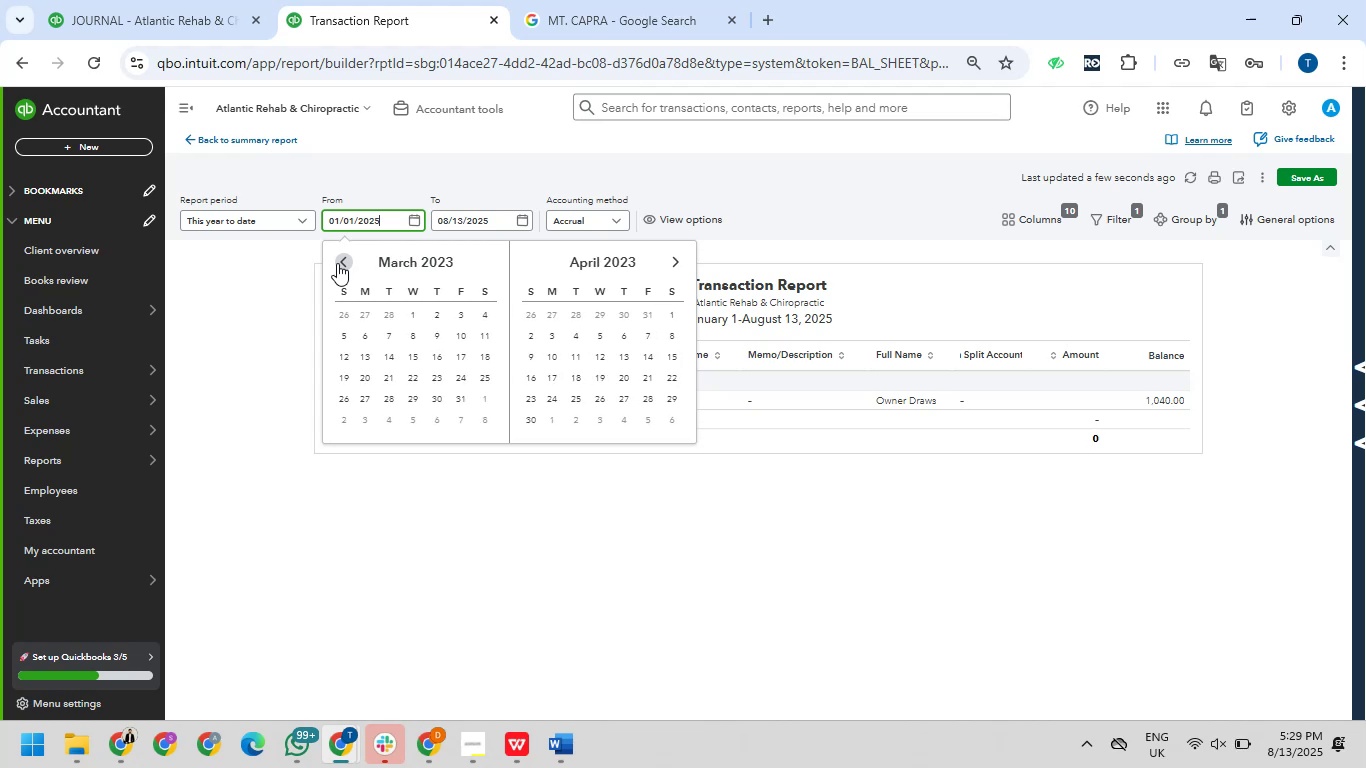 
triple_click([337, 263])
 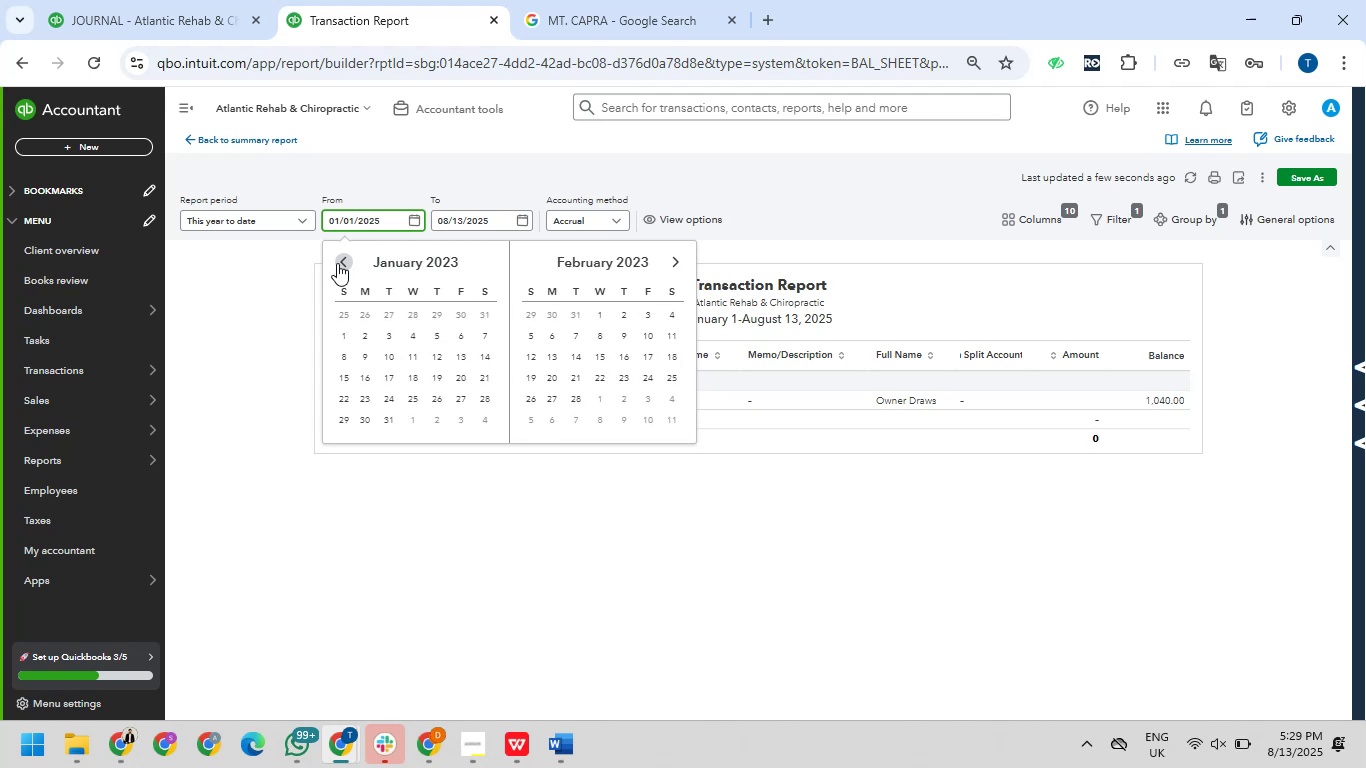 
triple_click([337, 263])
 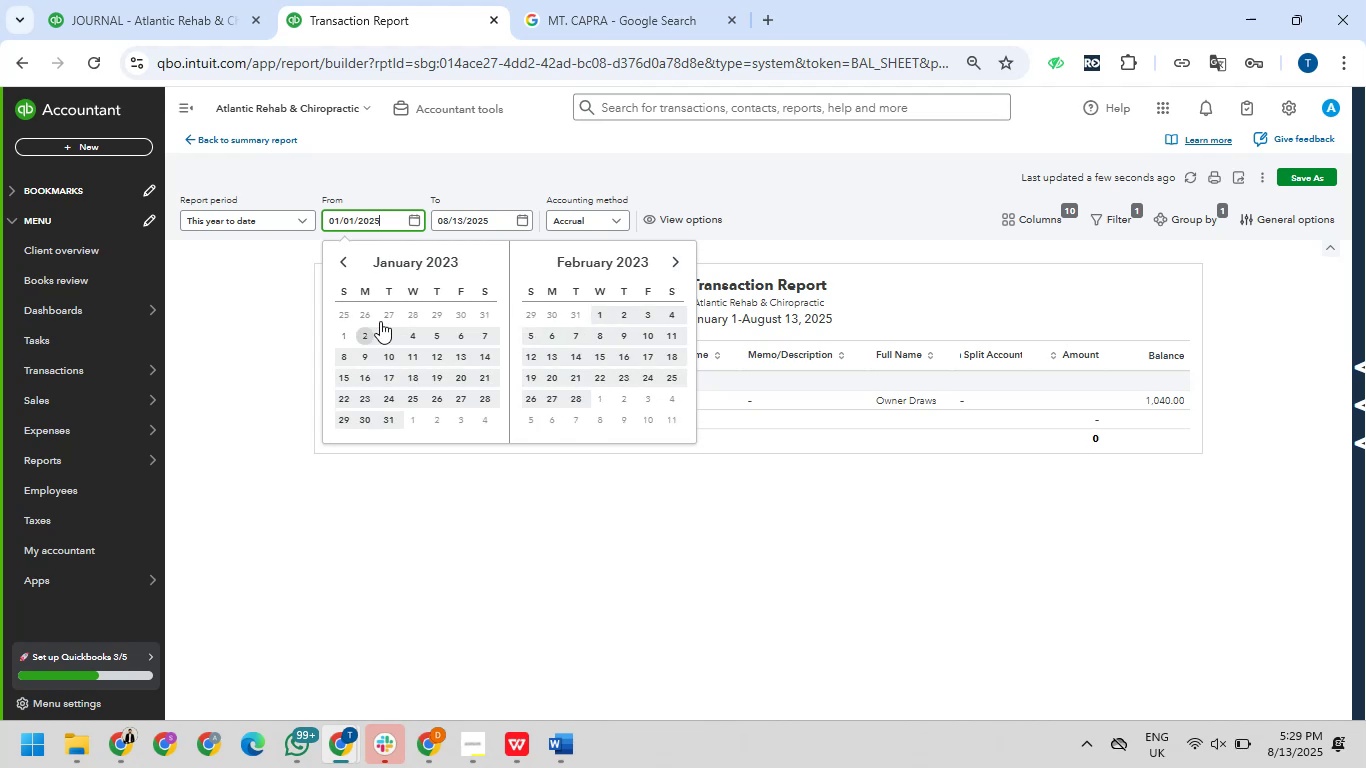 
wait(5.8)
 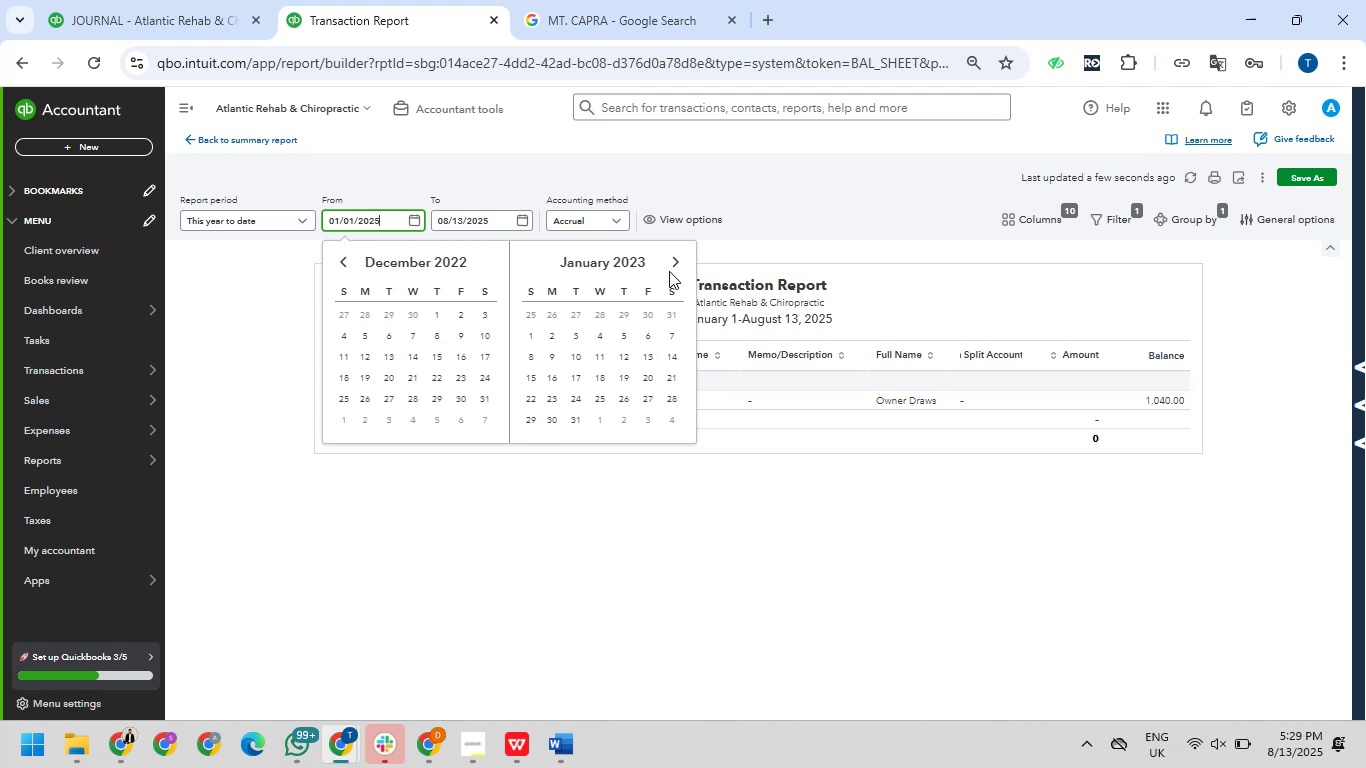 
left_click([345, 337])
 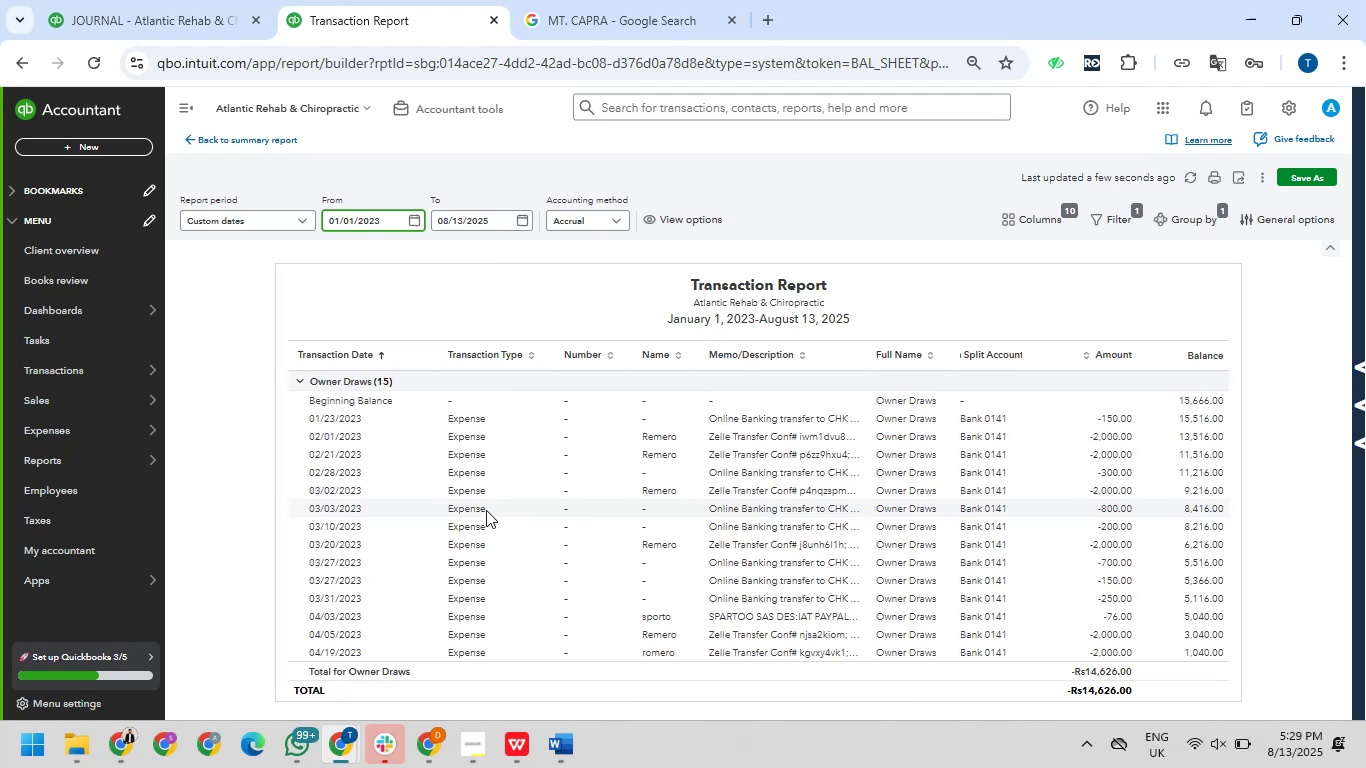 
wait(6.38)
 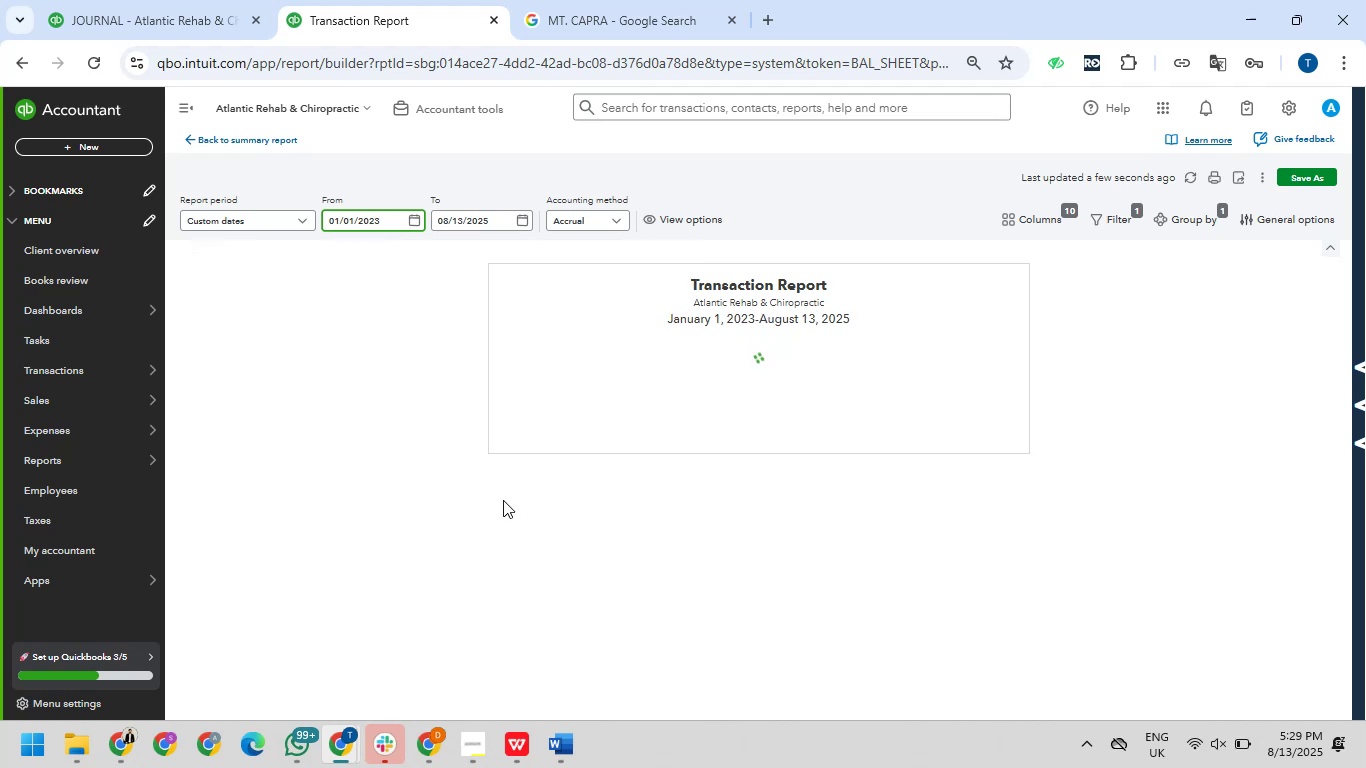 
scroll: coordinate [627, 543], scroll_direction: down, amount: 50.0
 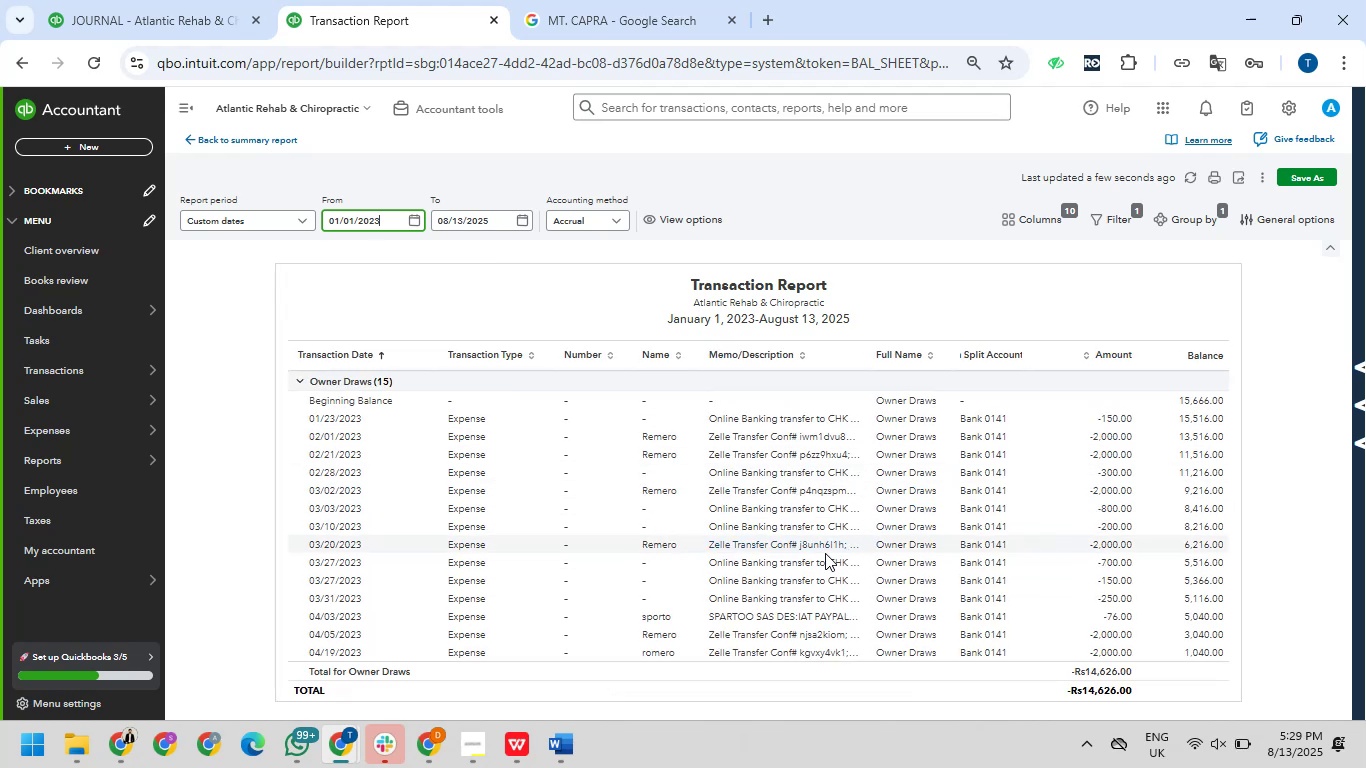 
scroll: coordinate [825, 554], scroll_direction: none, amount: 0.0
 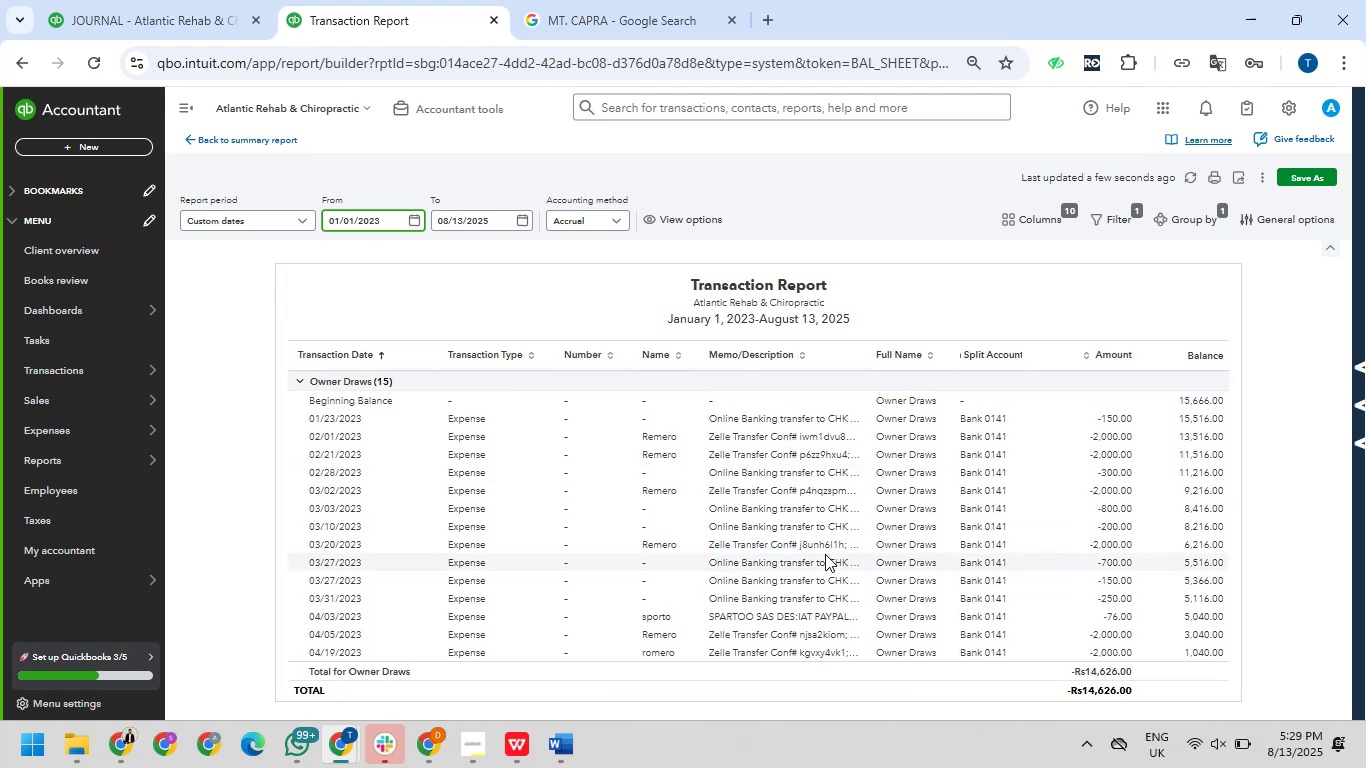 
scroll: coordinate [806, 564], scroll_direction: down, amount: 5.0
 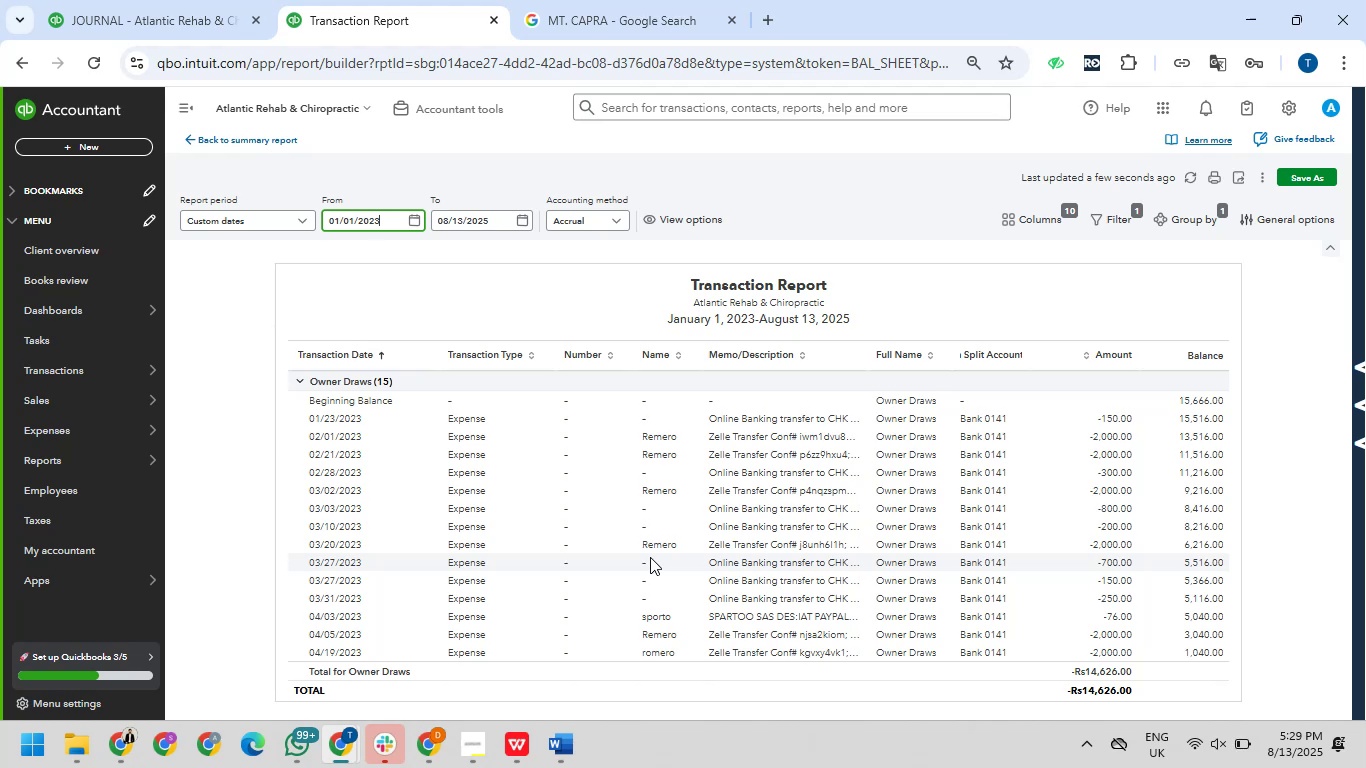 
wait(13.68)
 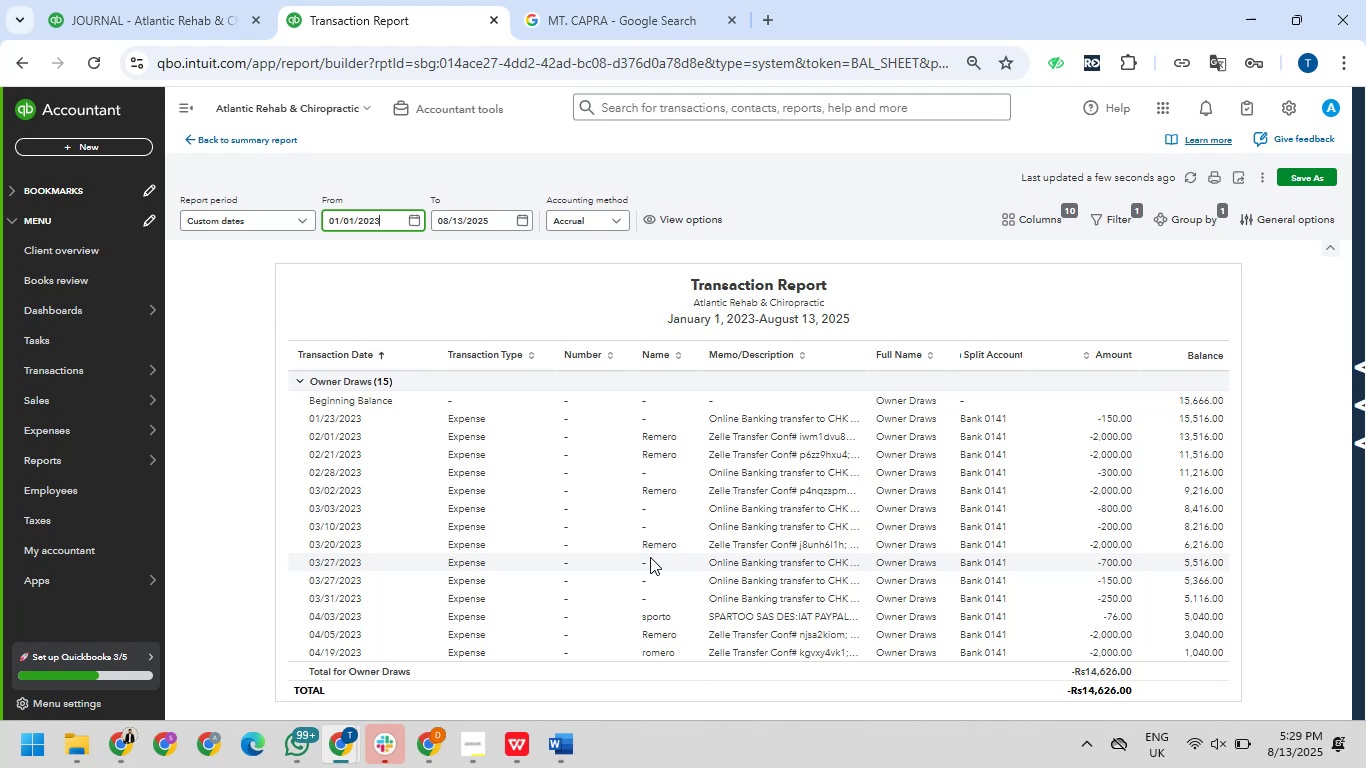 
left_click([208, 0])
 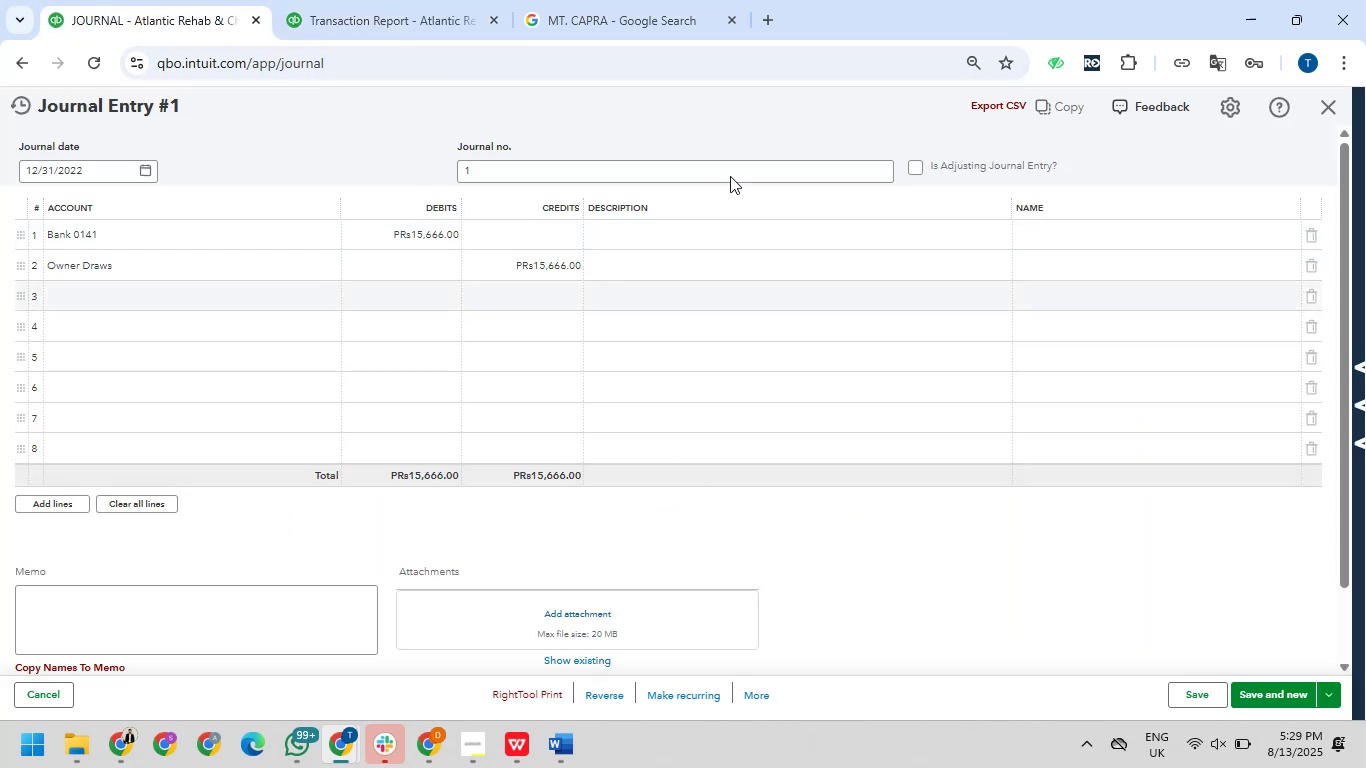 
left_click_drag(start_coordinate=[208, 0], to_coordinate=[217, 0])
 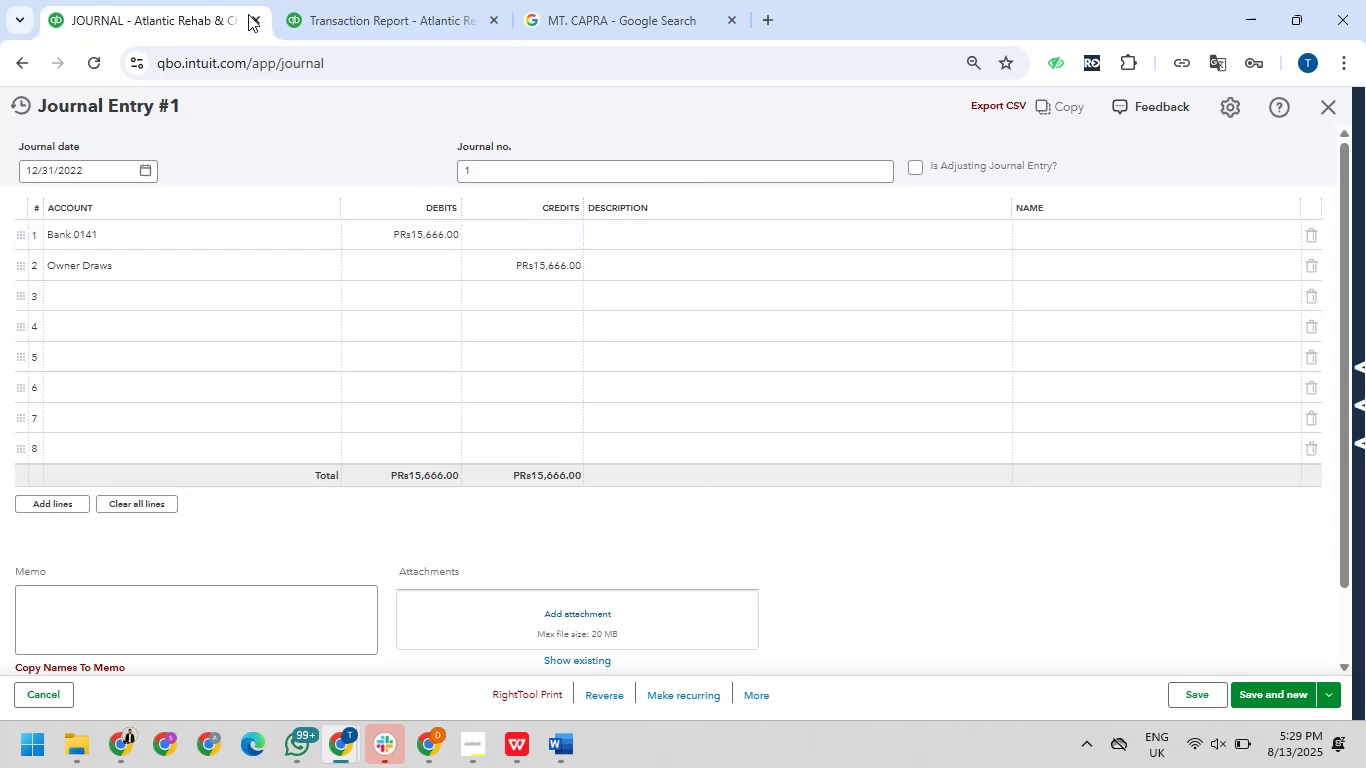 
left_click_drag(start_coordinate=[354, 5], to_coordinate=[326, 28])
 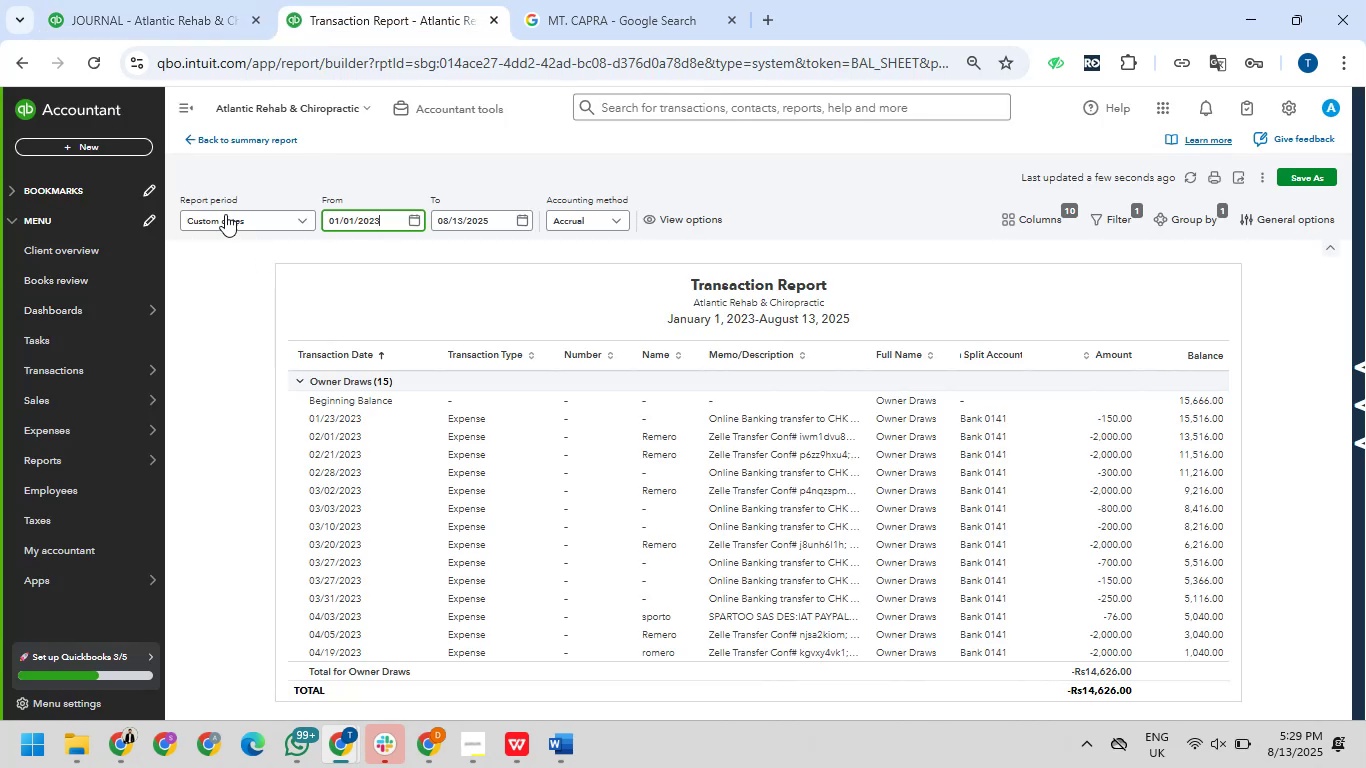 
left_click_drag(start_coordinate=[225, 143], to_coordinate=[229, 148])
 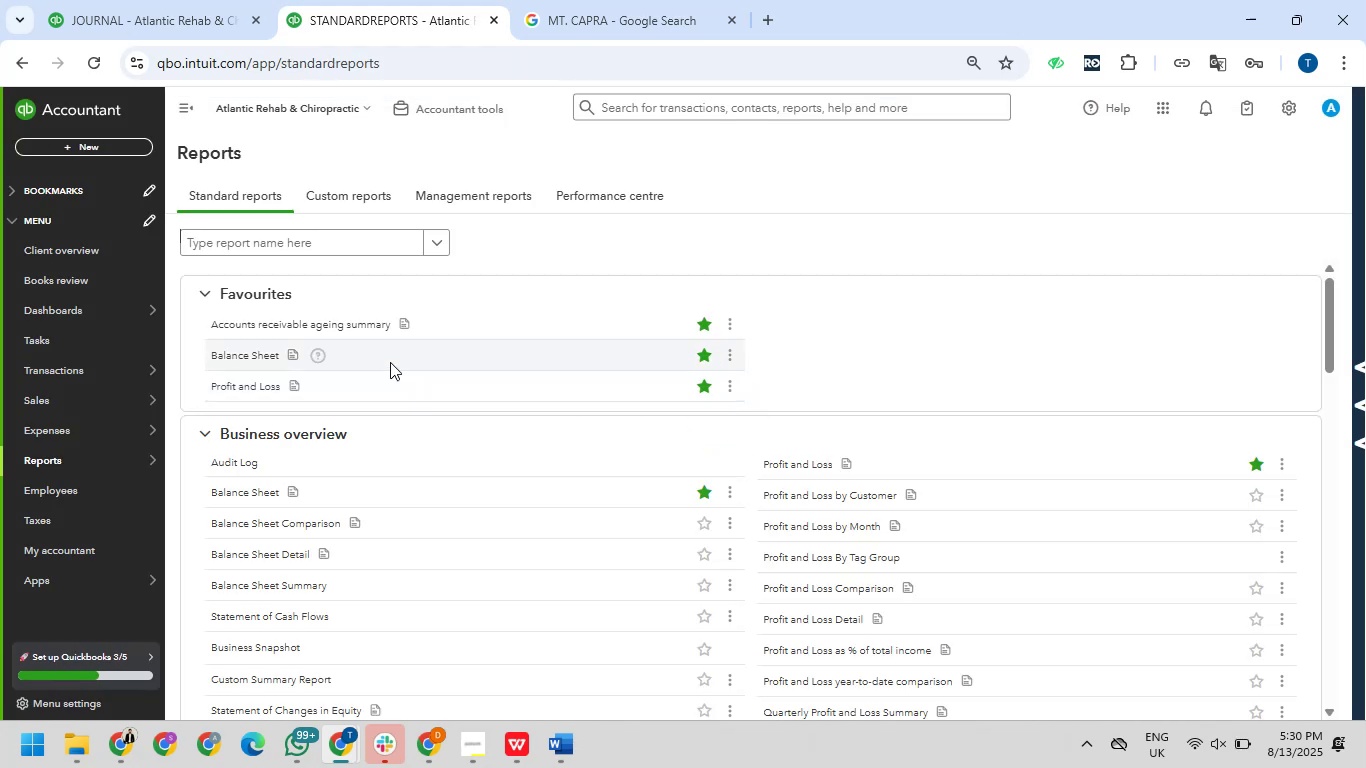 
wait(19.88)
 